 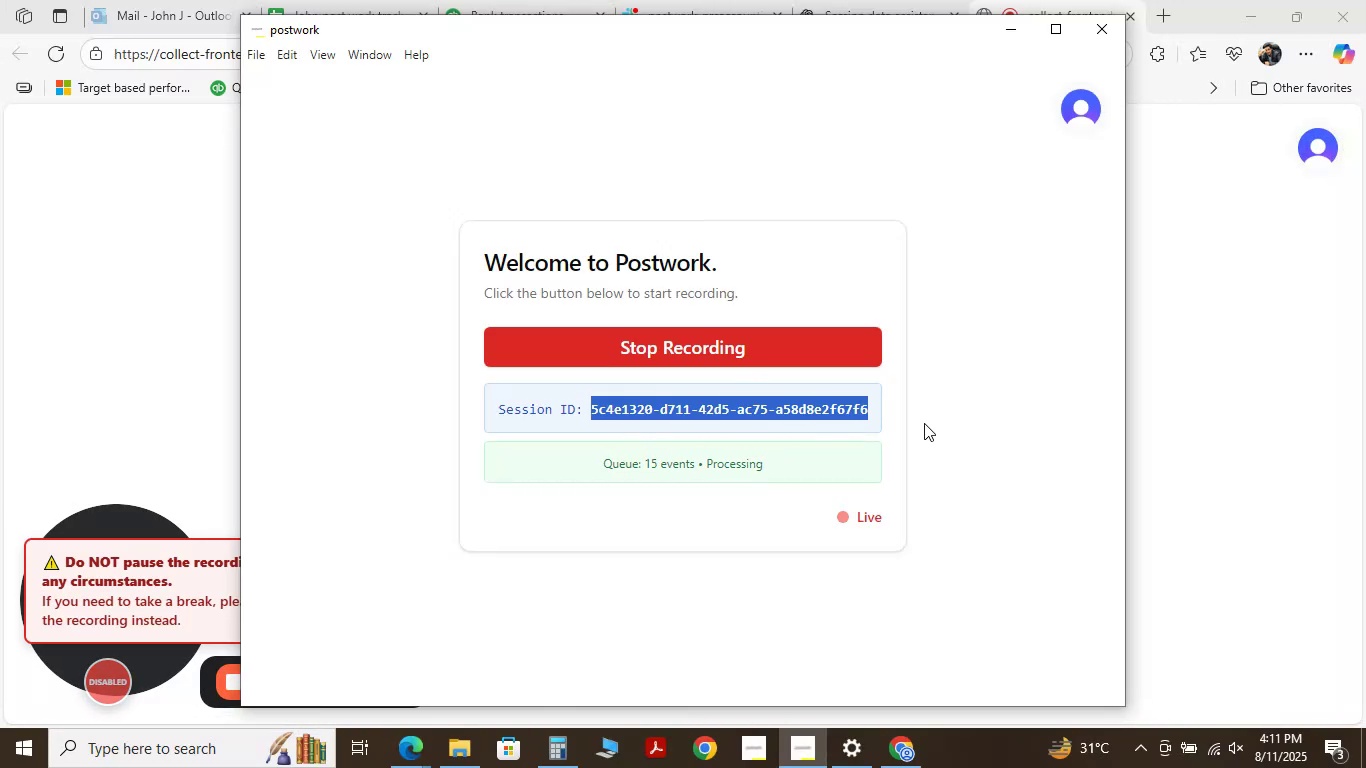 
key(Control+C)
 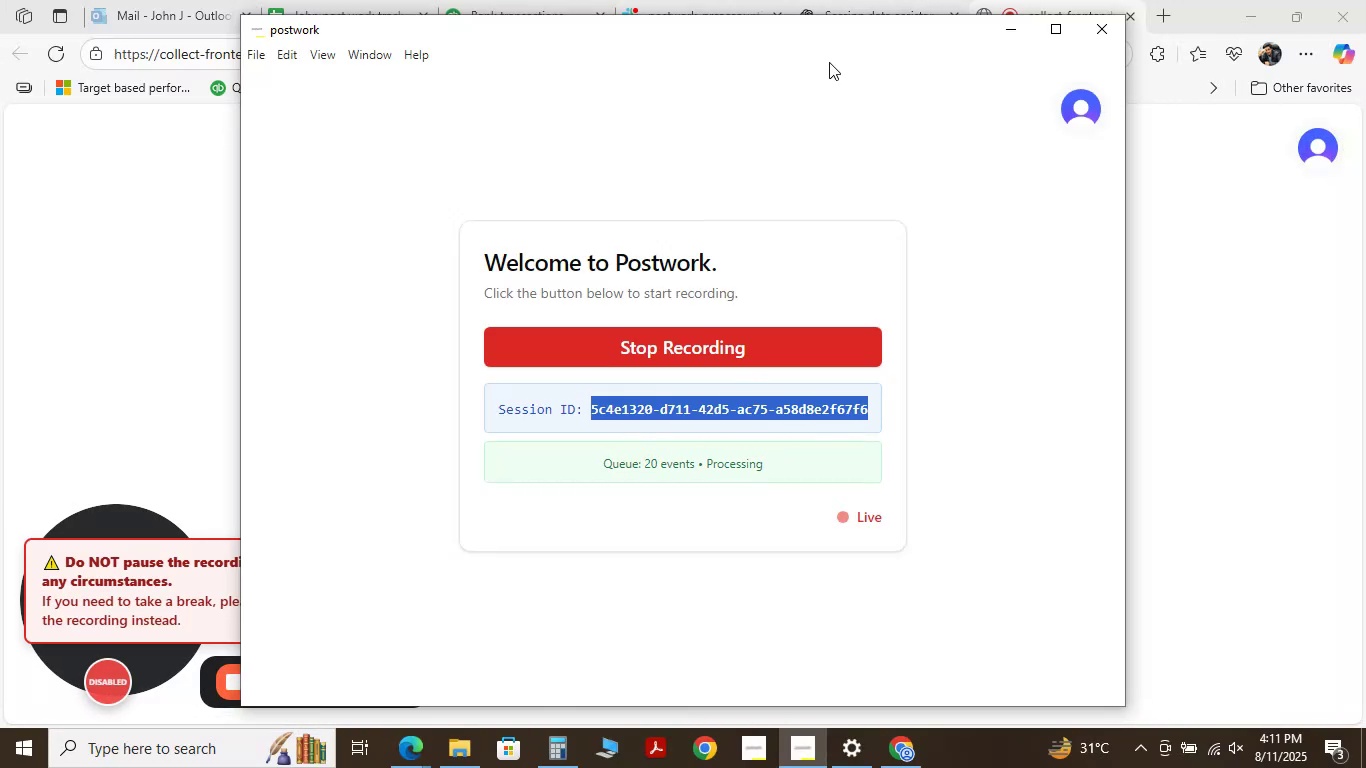 
left_click([2, 229])
 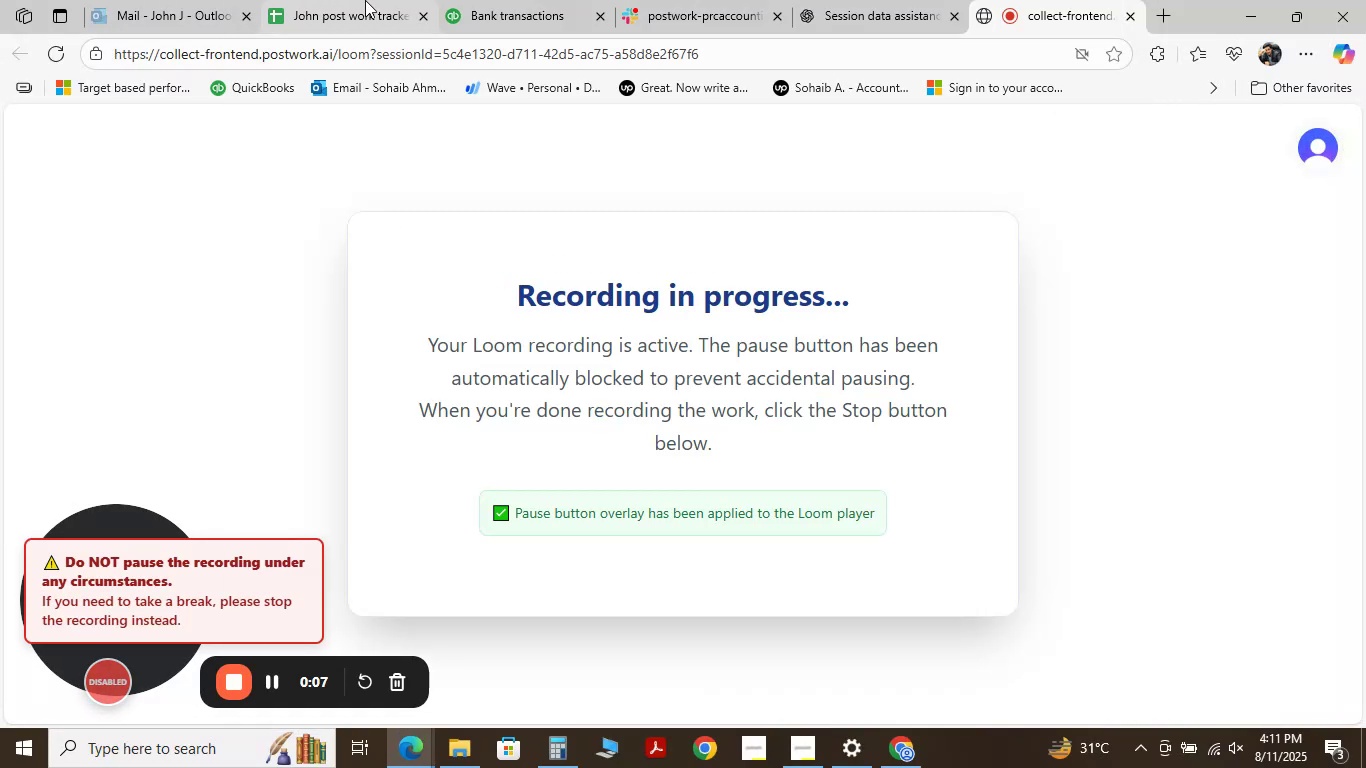 
double_click([379, 0])
 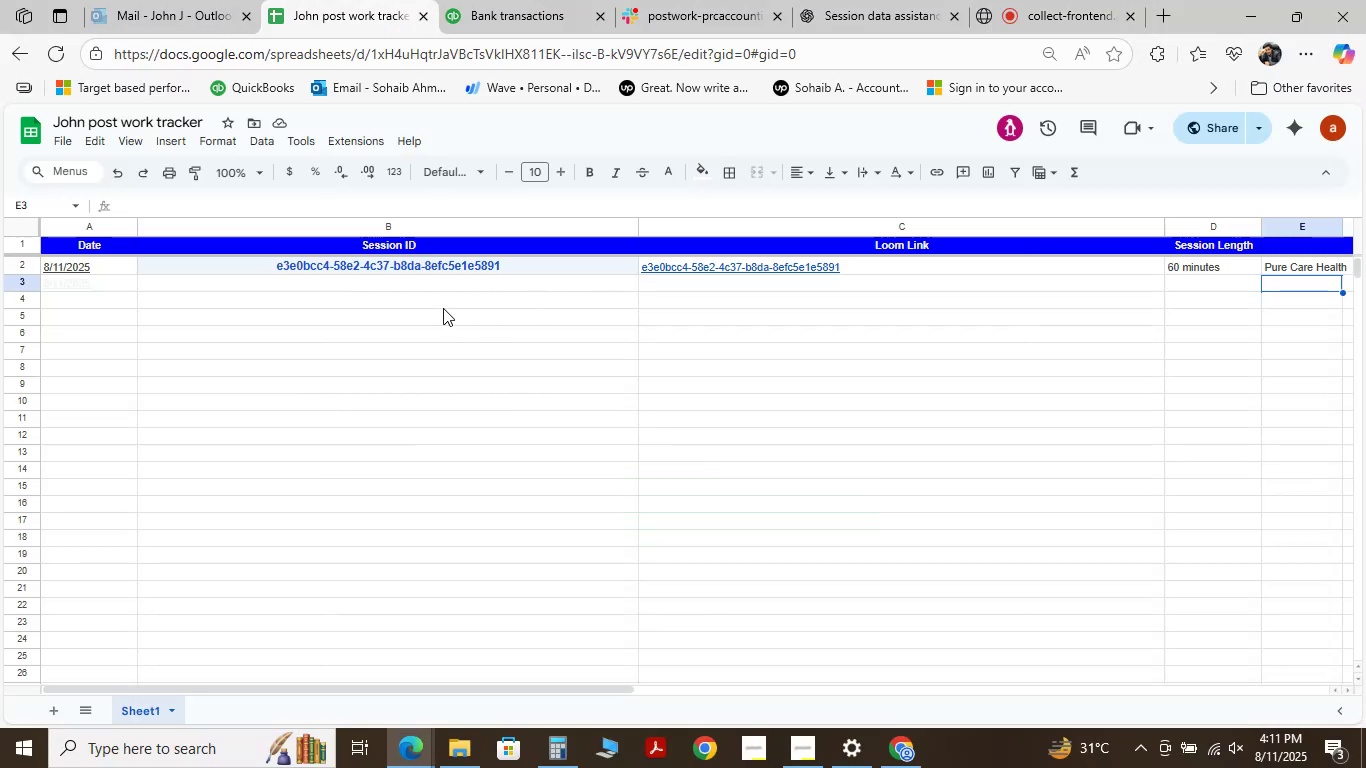 
left_click([426, 281])
 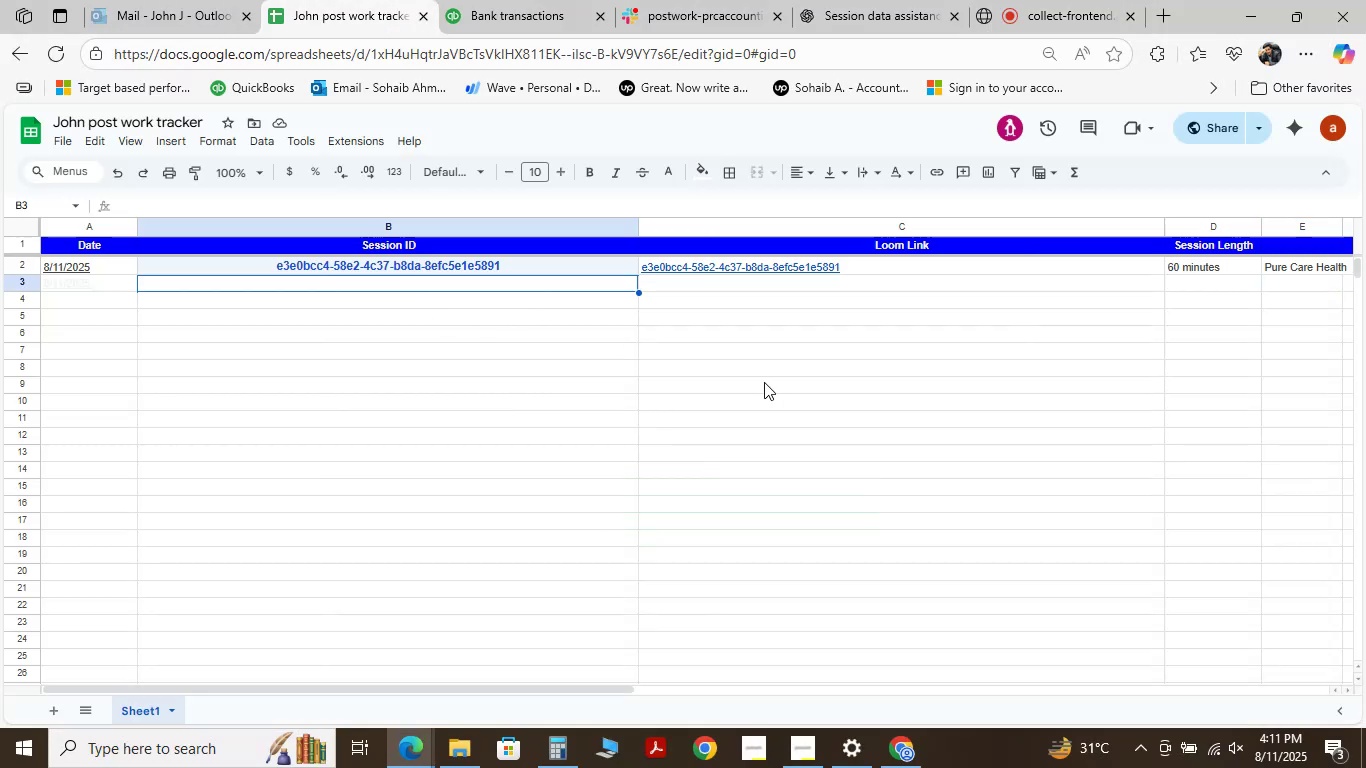 
key(Control+V)
 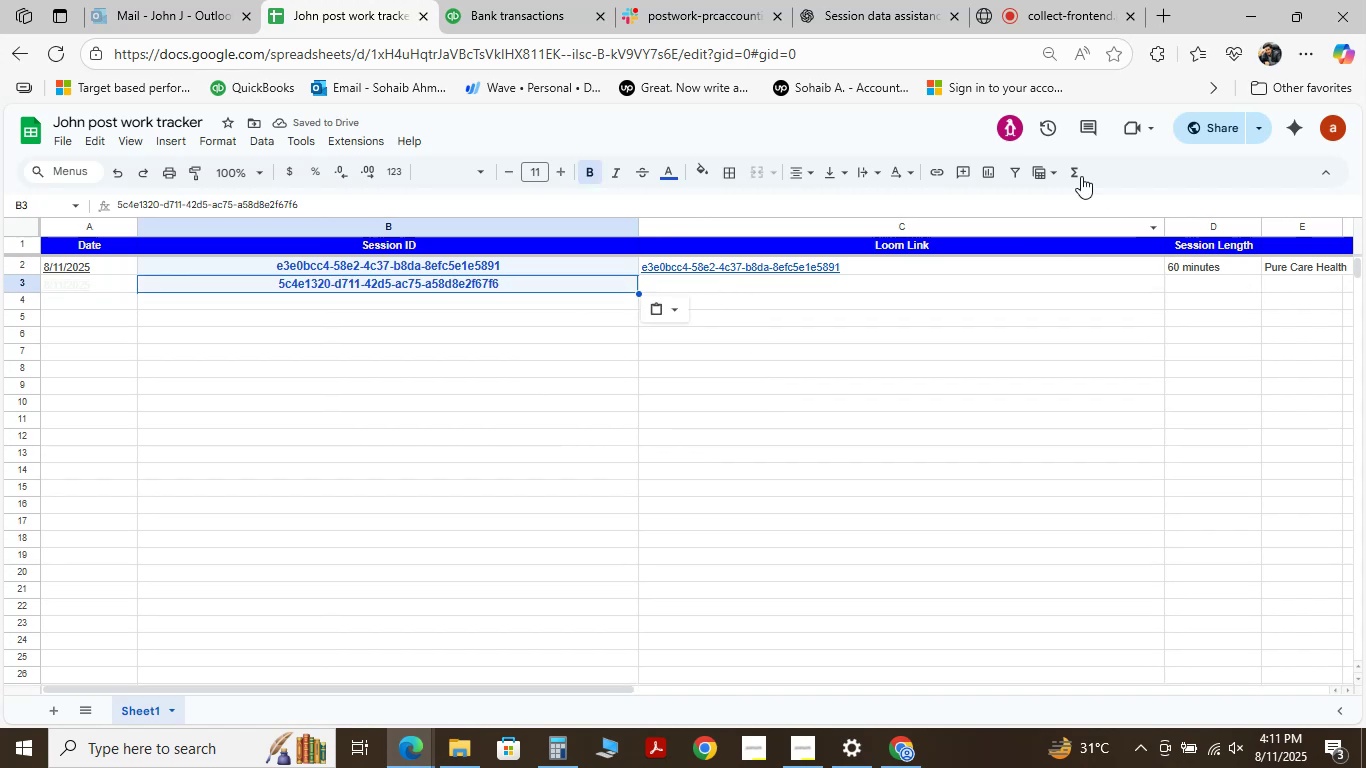 
left_click([1049, 0])
 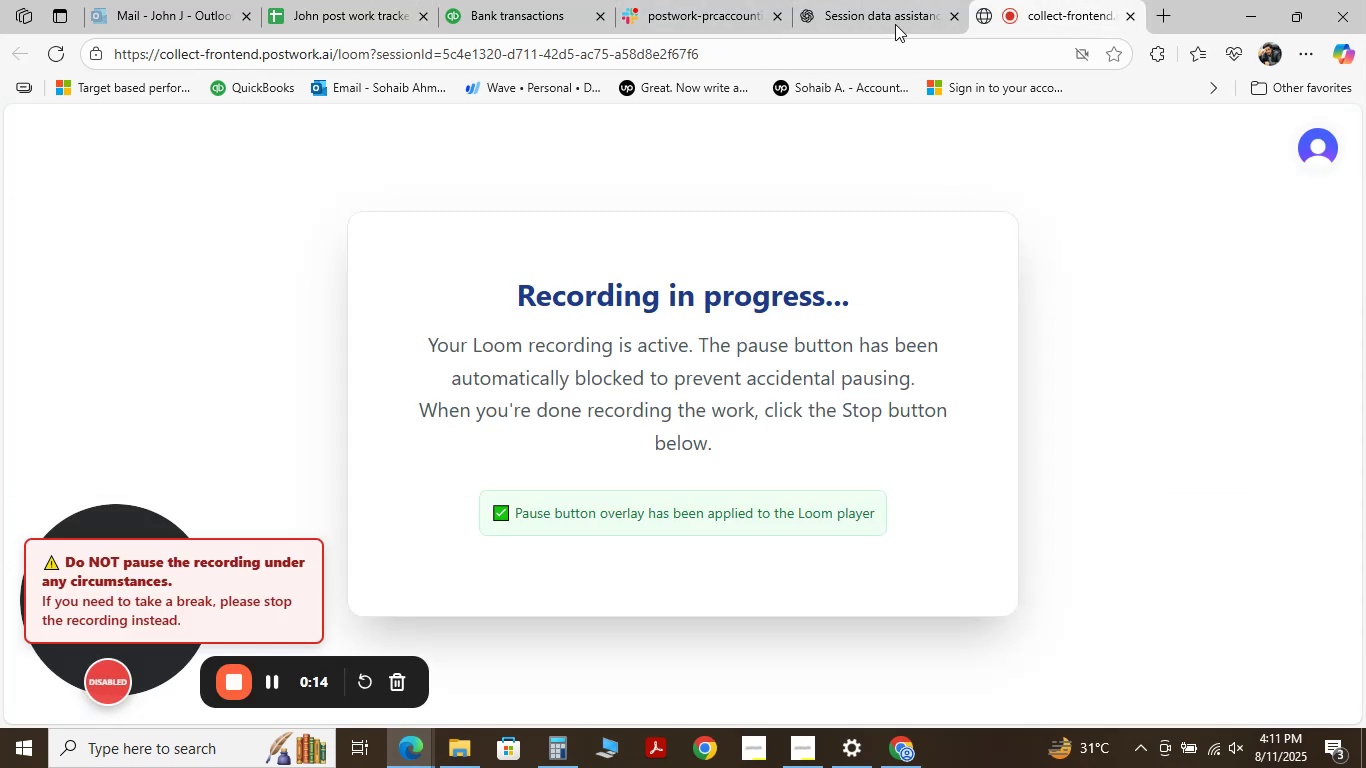 
left_click([845, 0])
 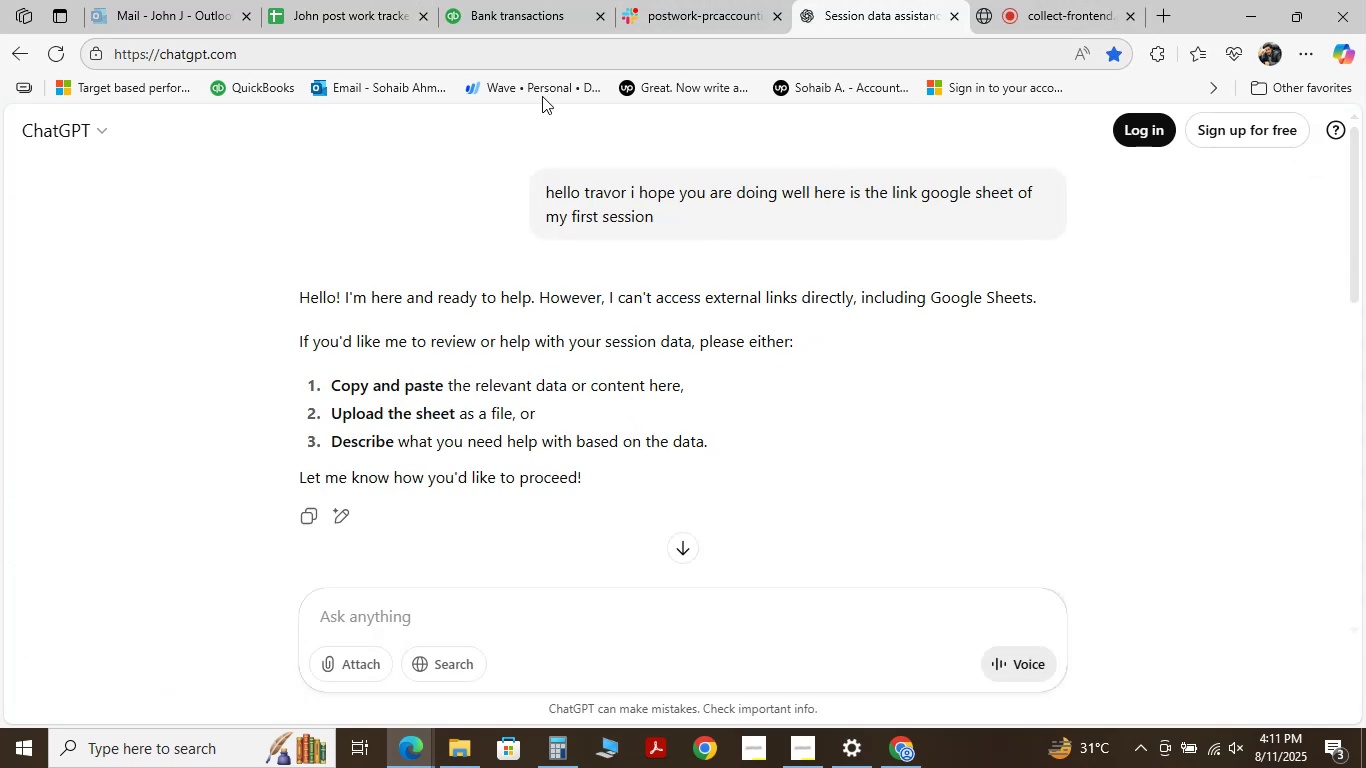 
left_click([470, 0])
 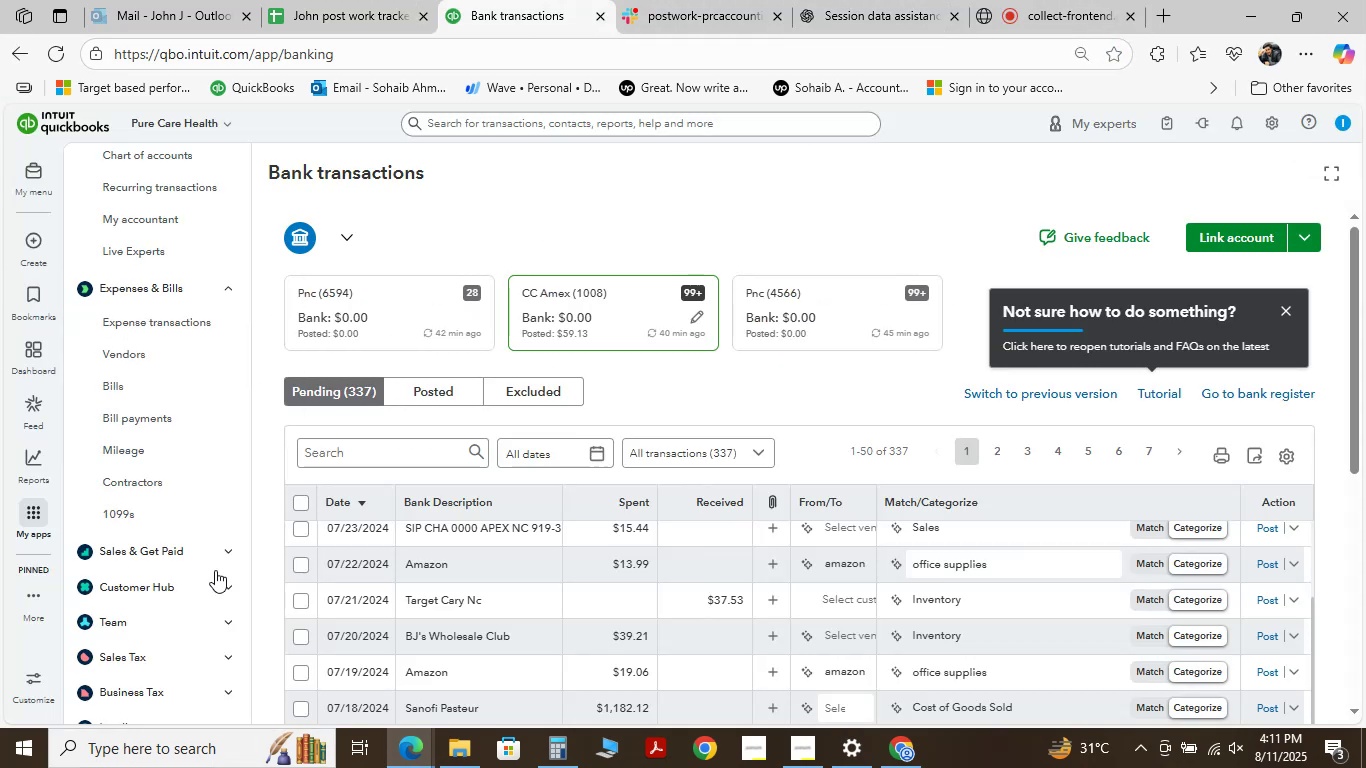 
scroll: coordinate [596, 611], scroll_direction: down, amount: 4.0
 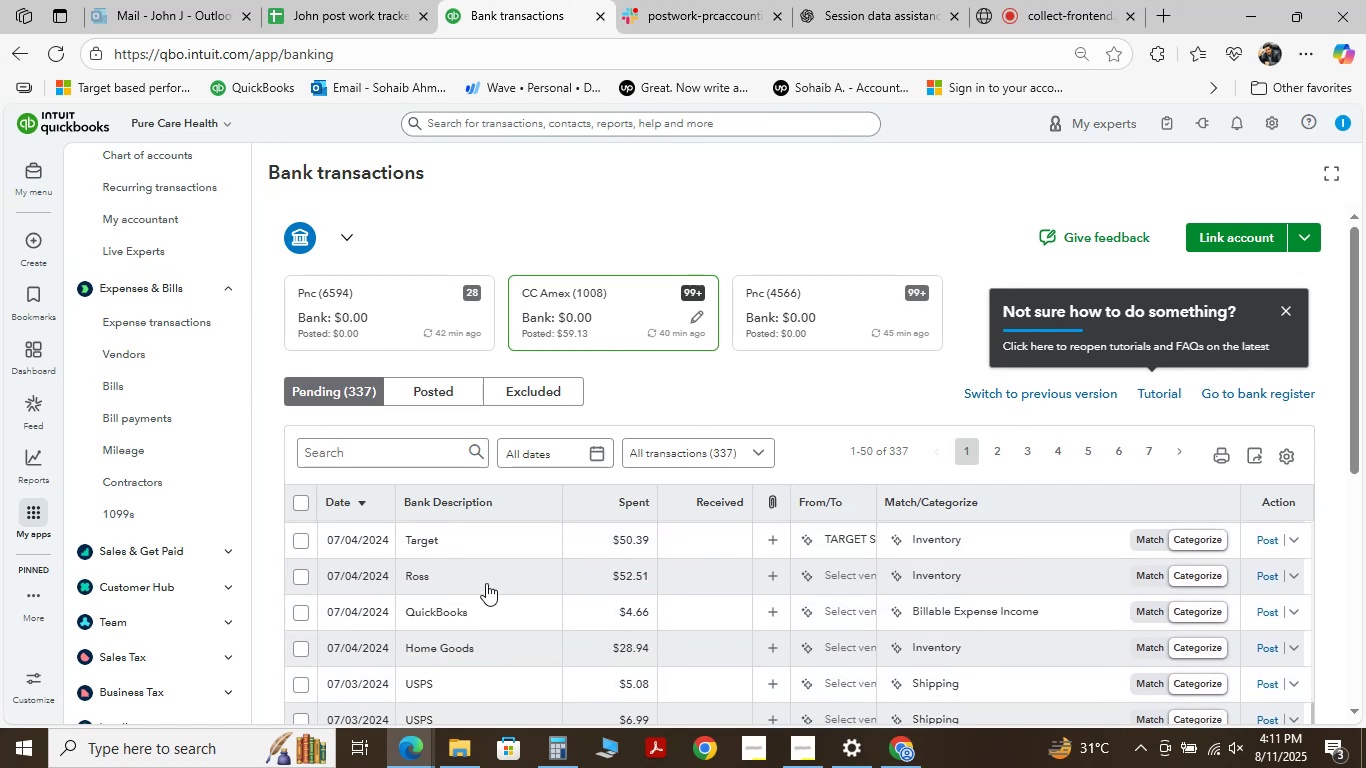 
scroll: coordinate [438, 560], scroll_direction: up, amount: 1.0
 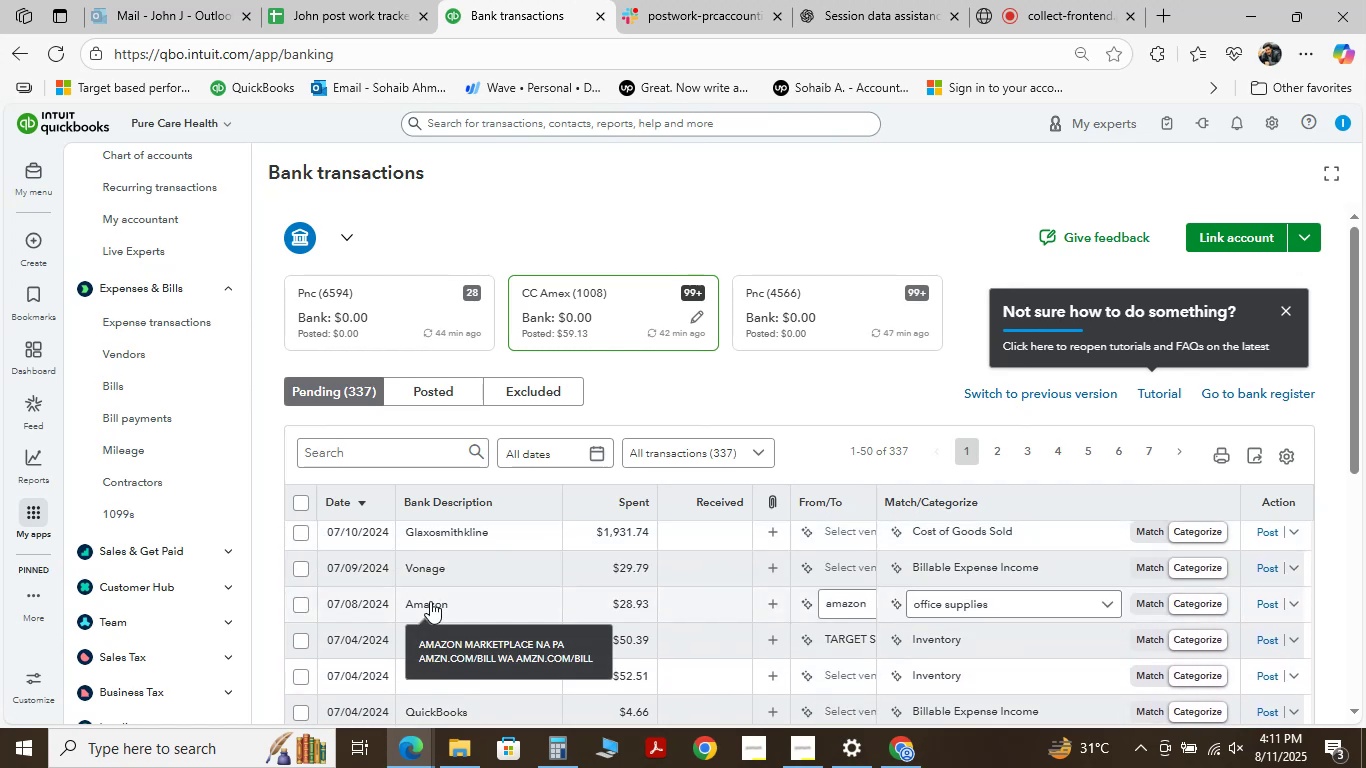 
left_click([430, 601])
 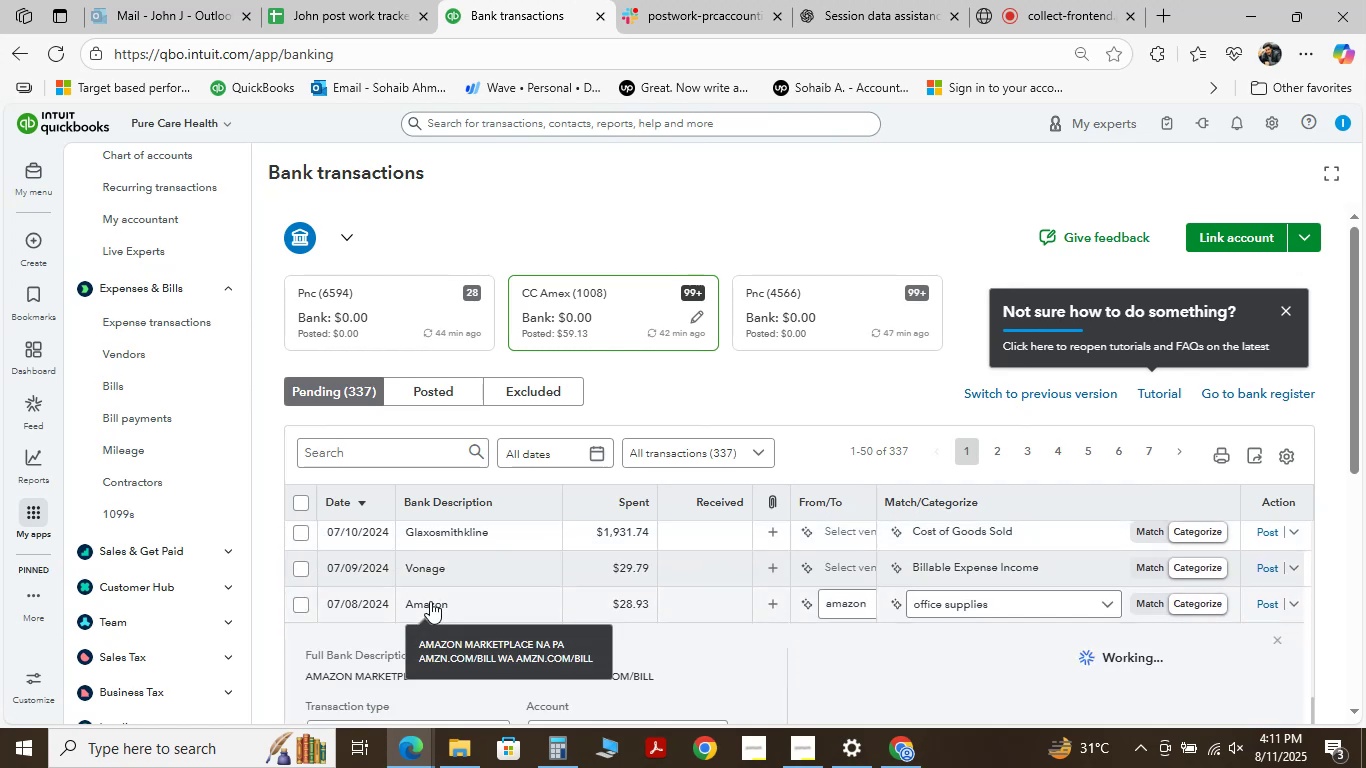 
scroll: coordinate [442, 583], scroll_direction: down, amount: 2.0
 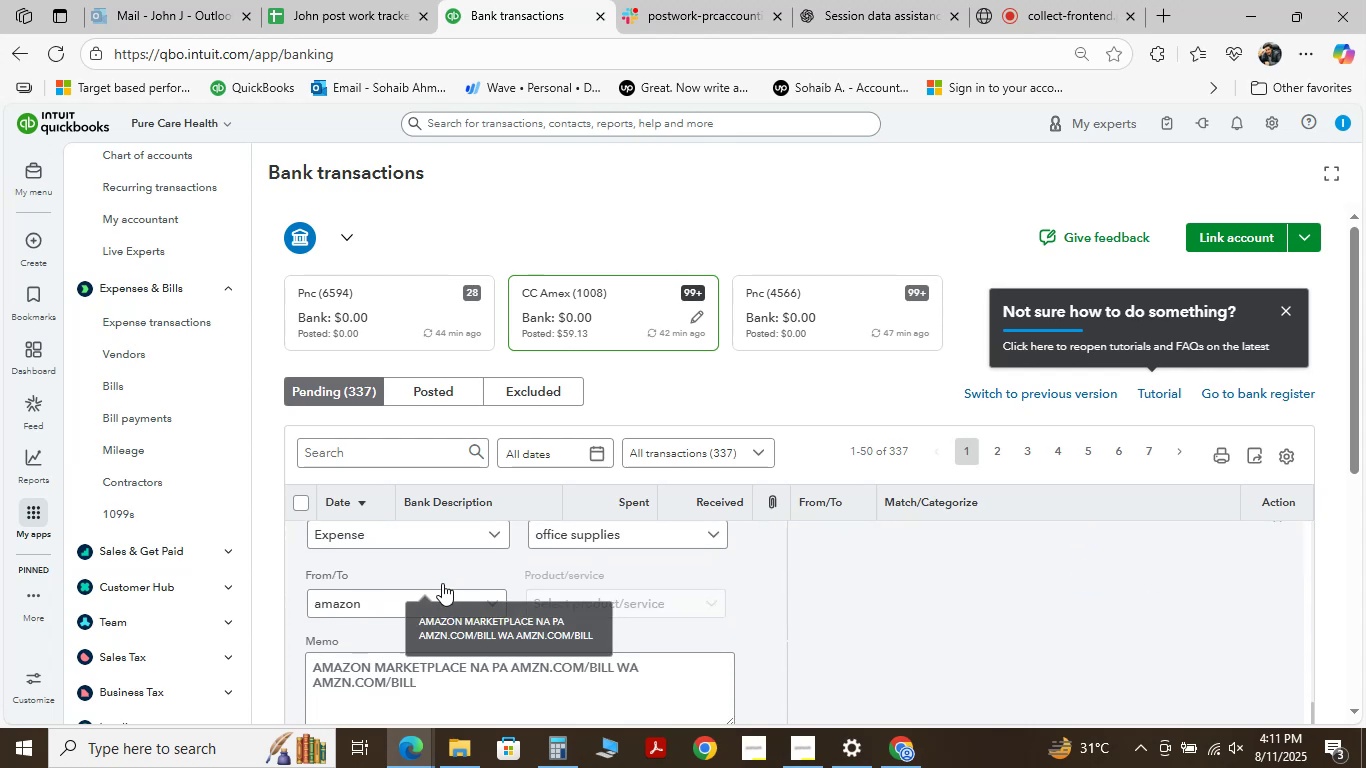 
scroll: coordinate [442, 583], scroll_direction: up, amount: 2.0
 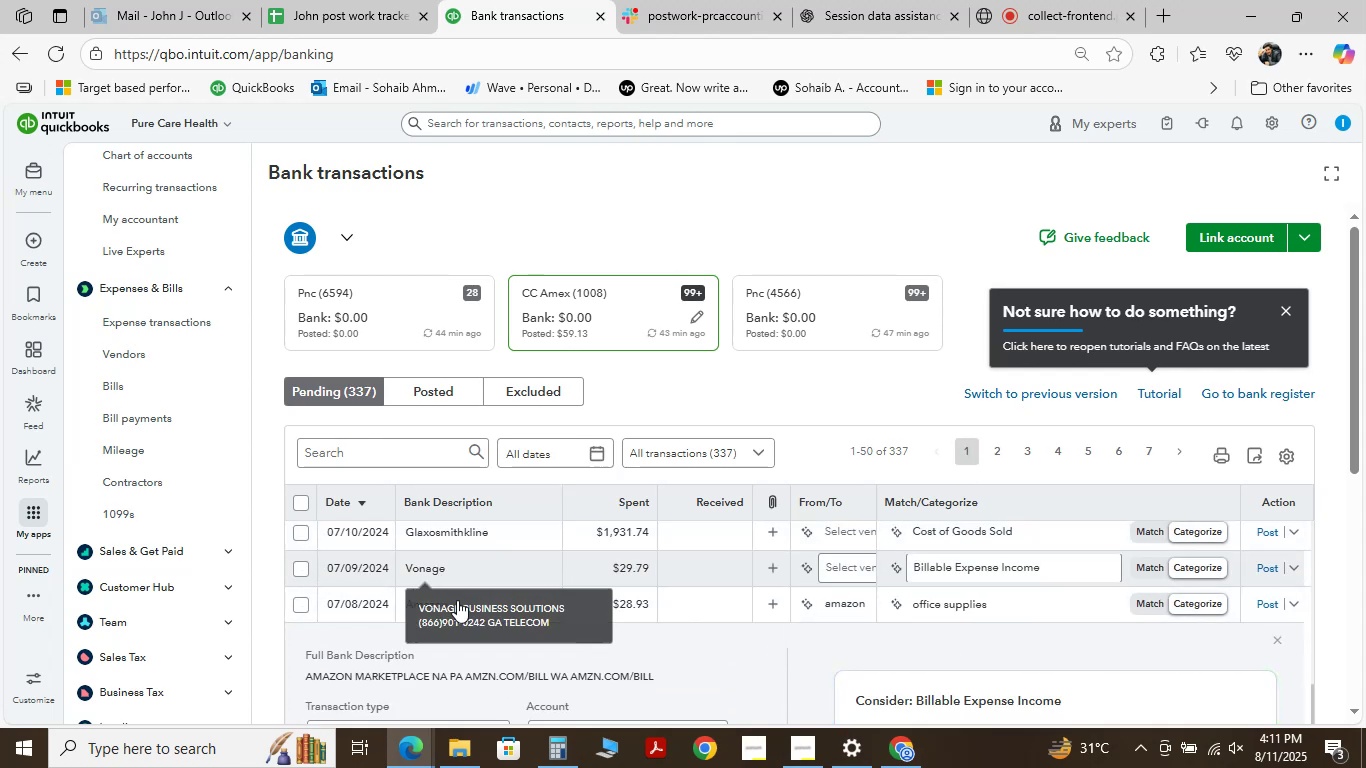 
wait(5.92)
 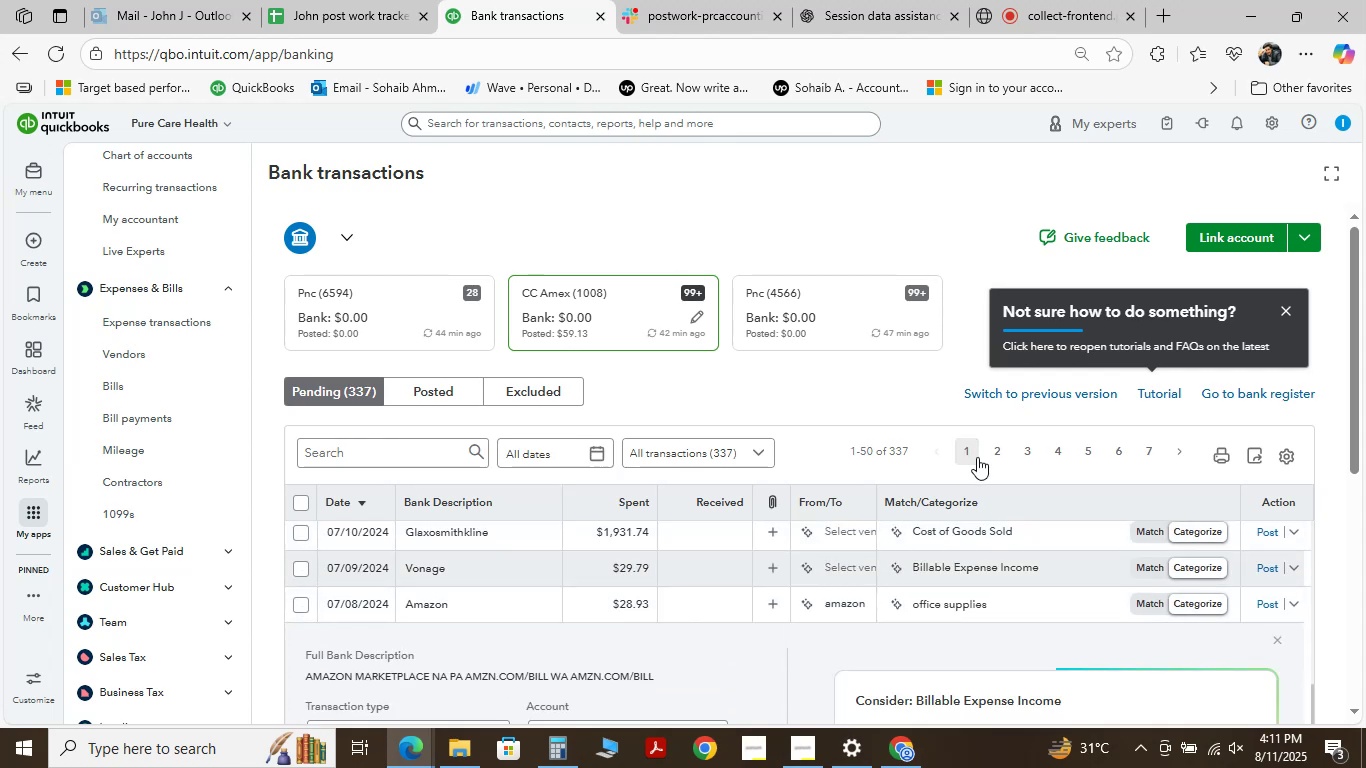 
scroll: coordinate [459, 649], scroll_direction: down, amount: 5.0
 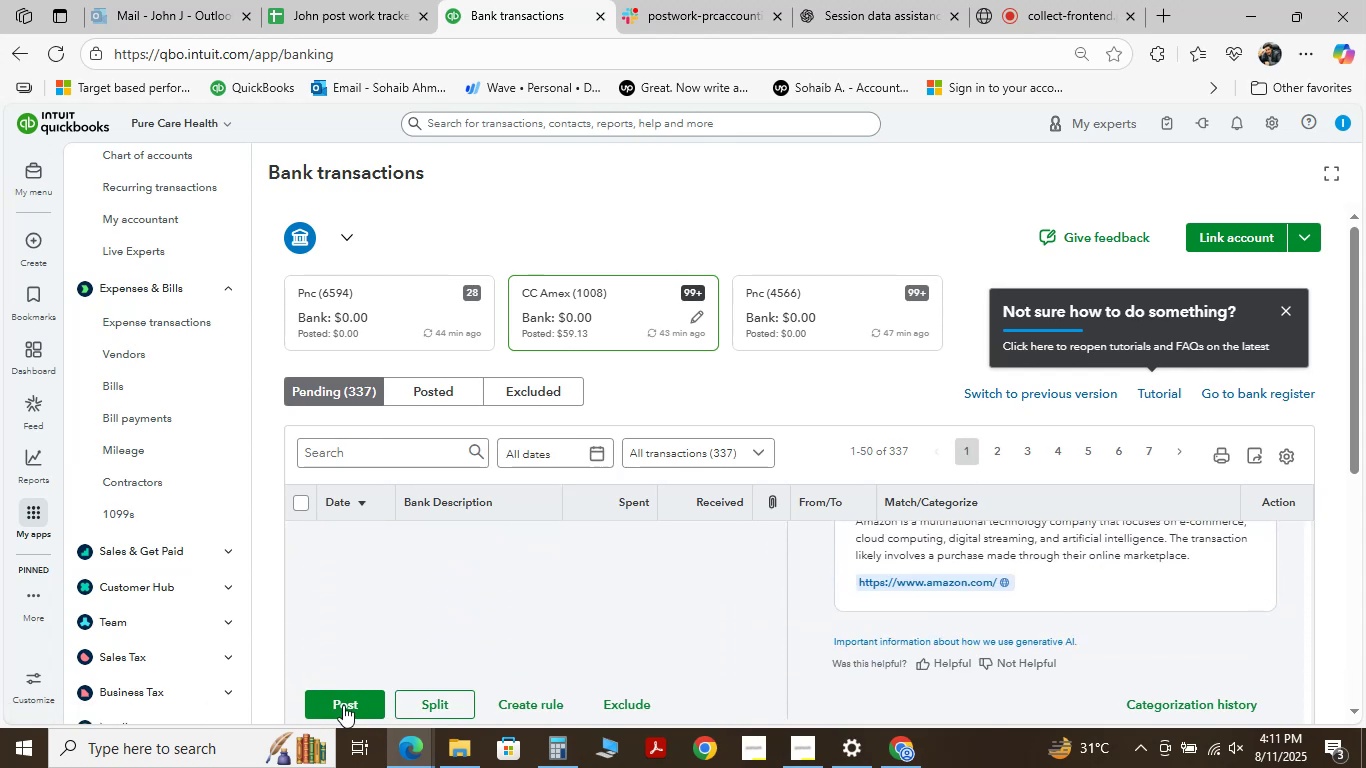 
left_click([341, 702])
 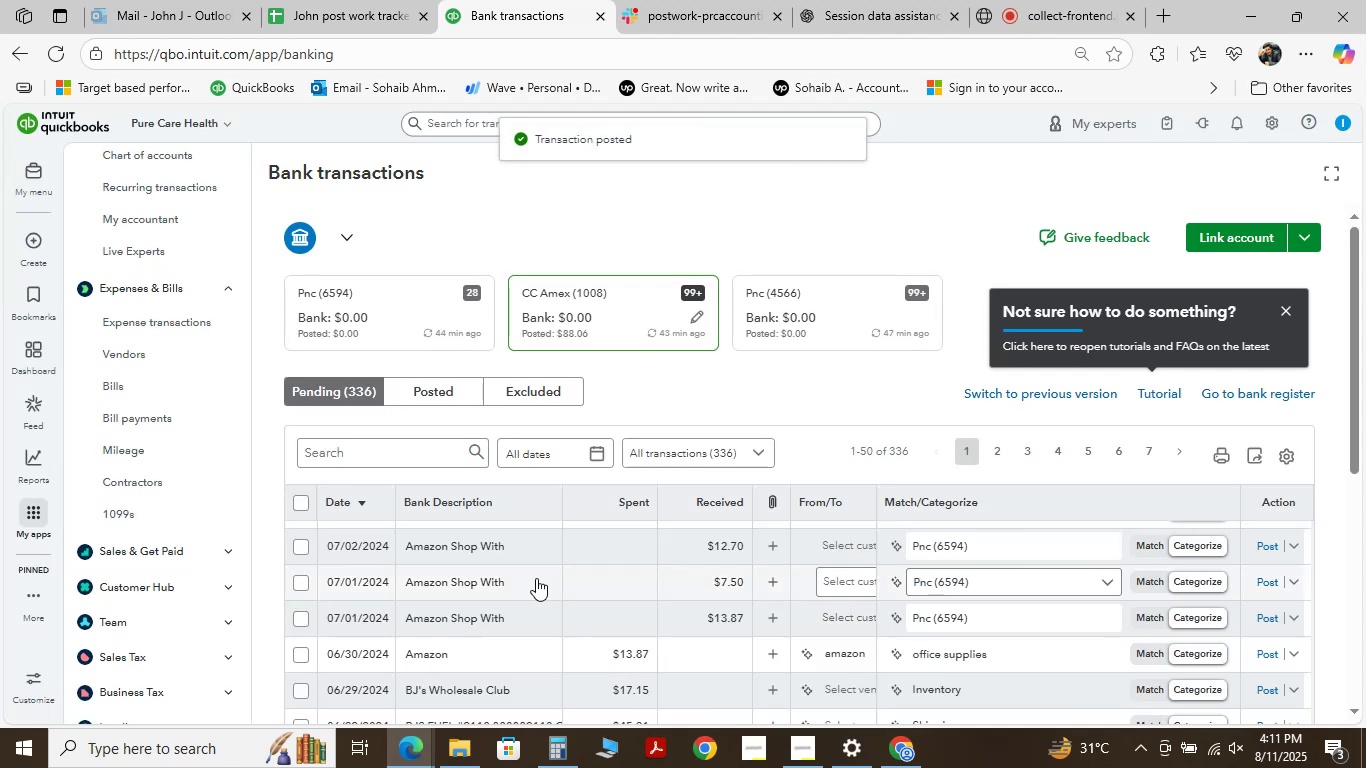 
wait(7.41)
 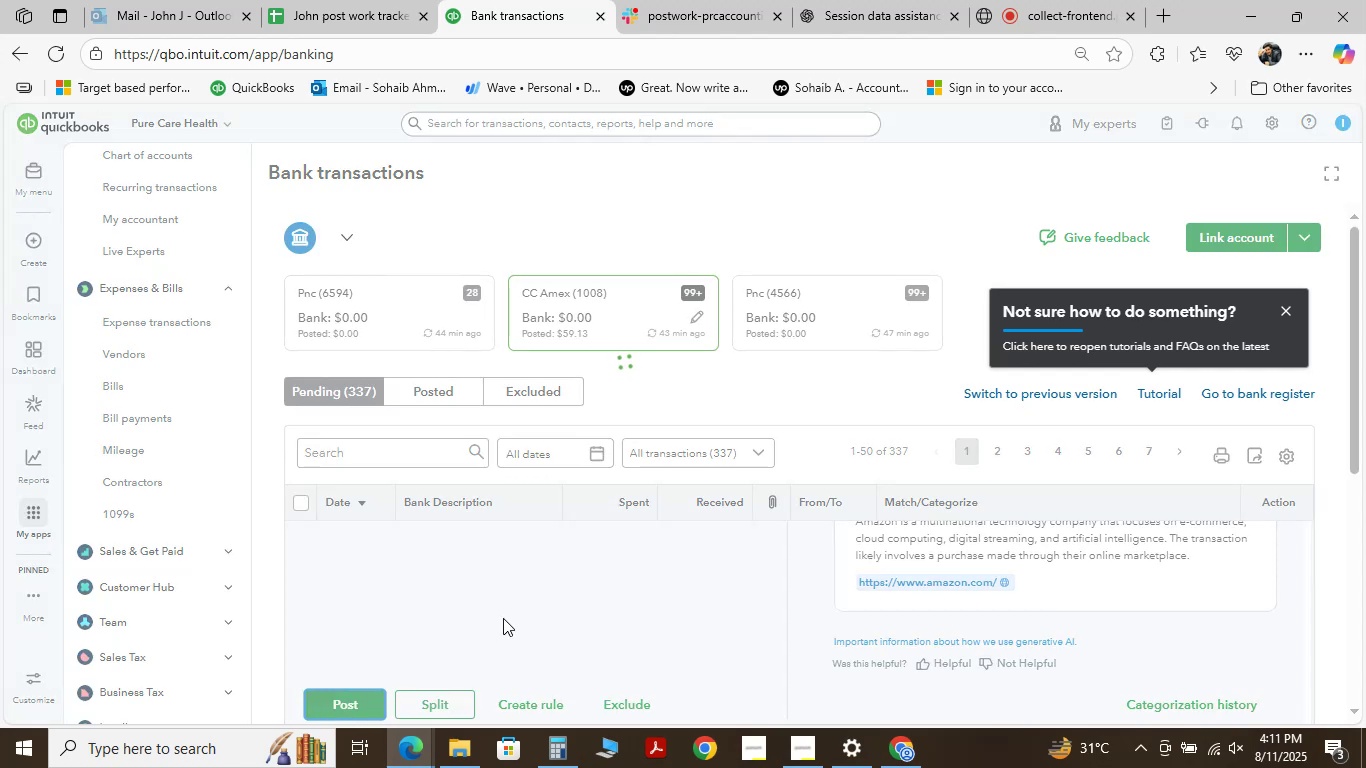 
scroll: coordinate [466, 593], scroll_direction: down, amount: 13.0
 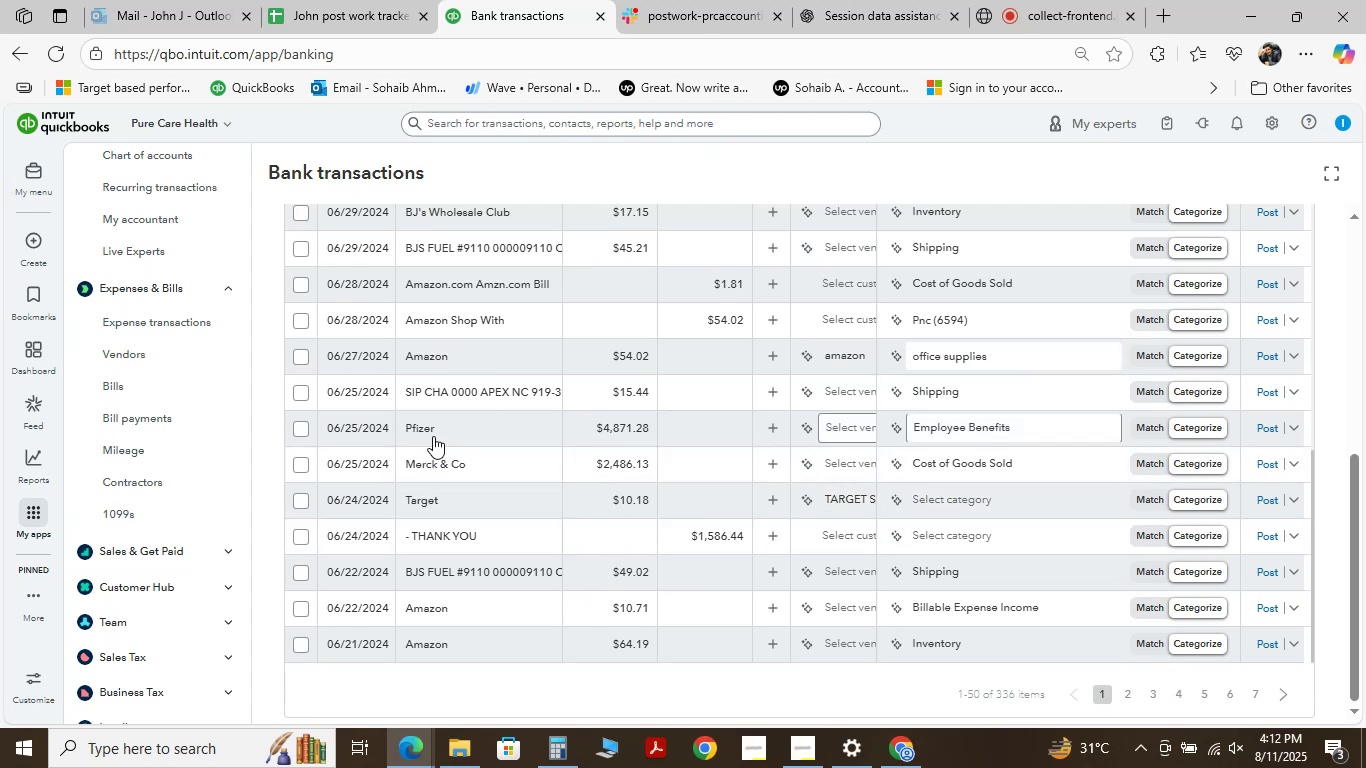 
left_click([431, 434])
 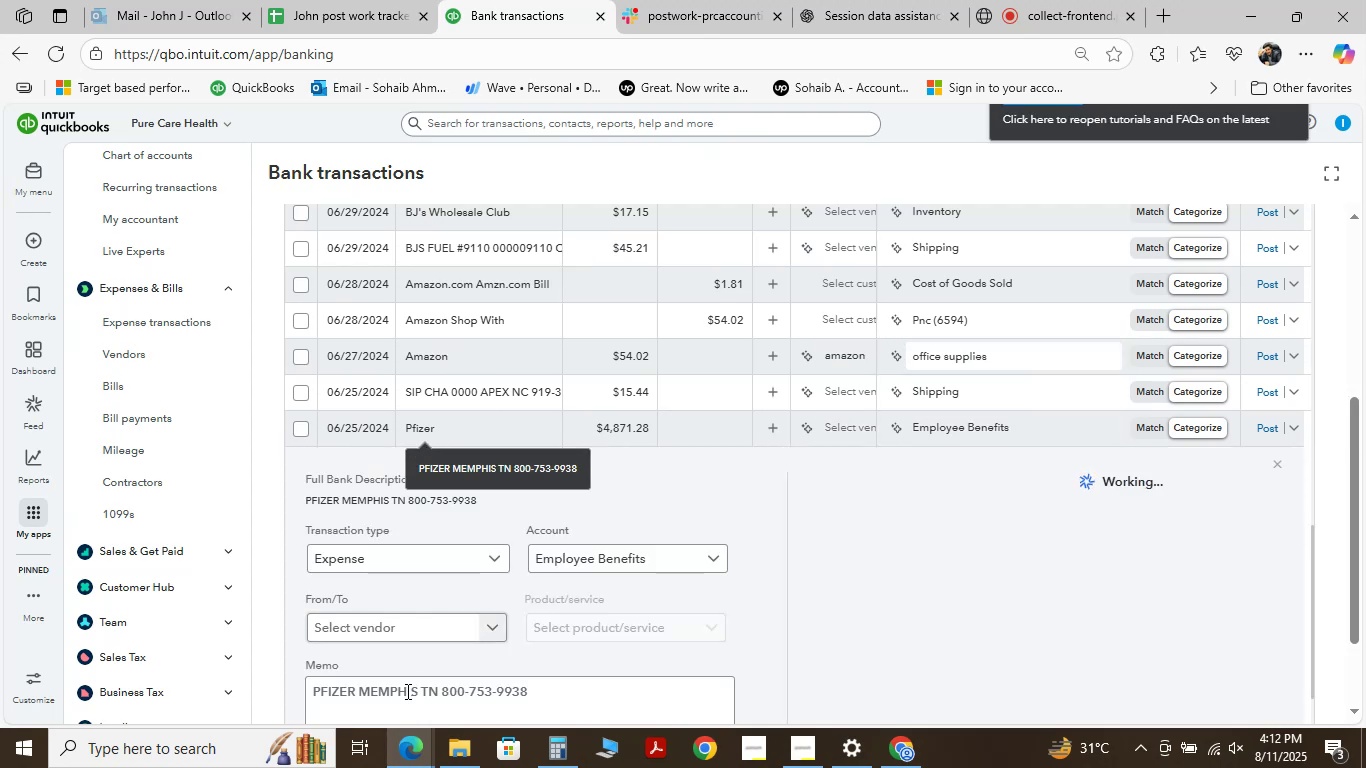 
scroll: coordinate [409, 578], scroll_direction: down, amount: 1.0
 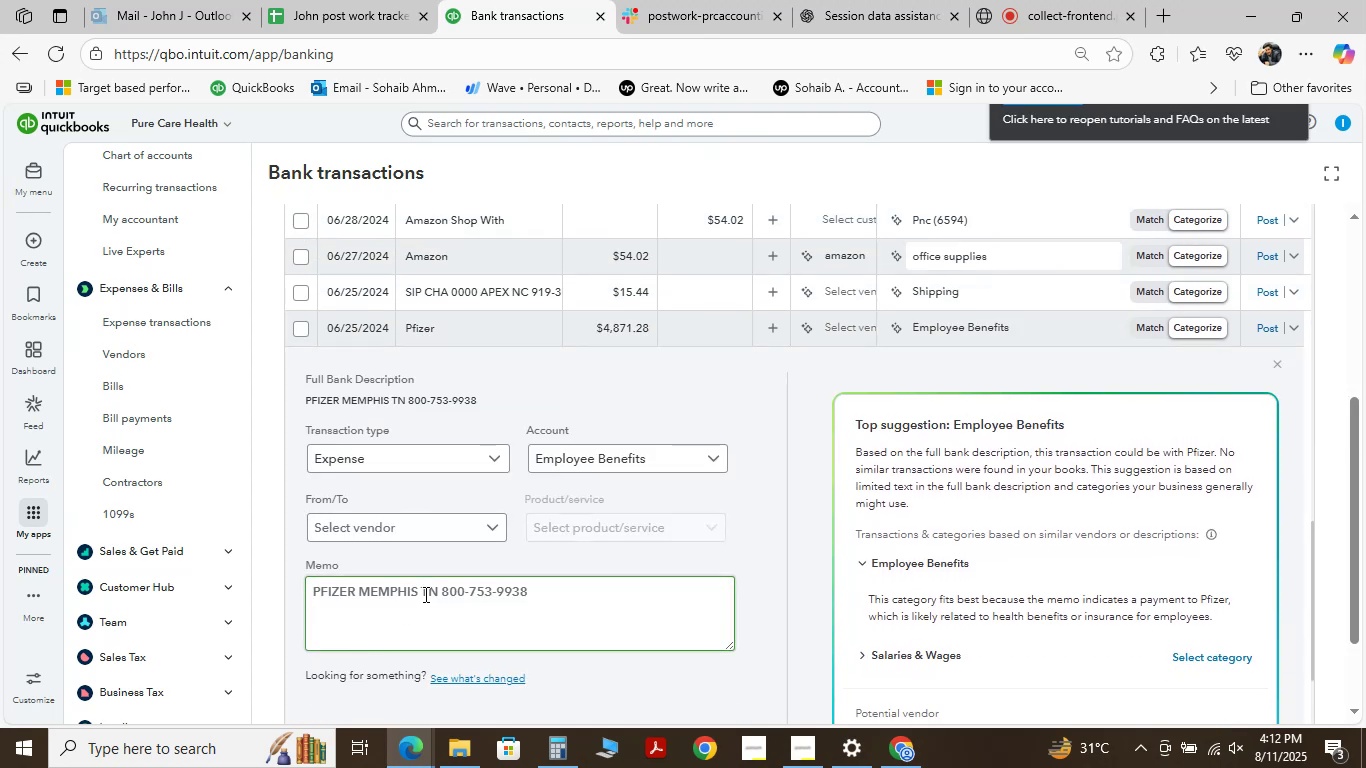 
left_click_drag(start_coordinate=[418, 590], to_coordinate=[306, 600])
 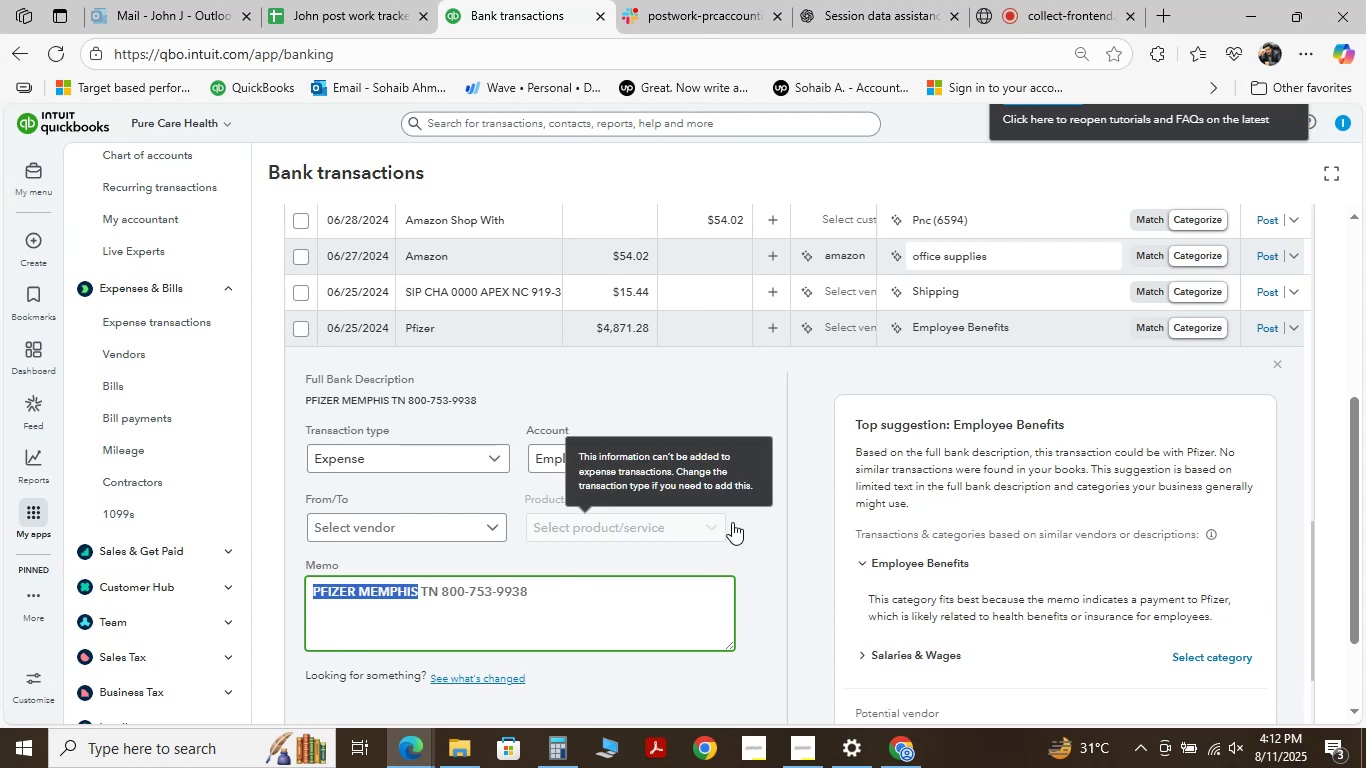 
key(Control+C)
 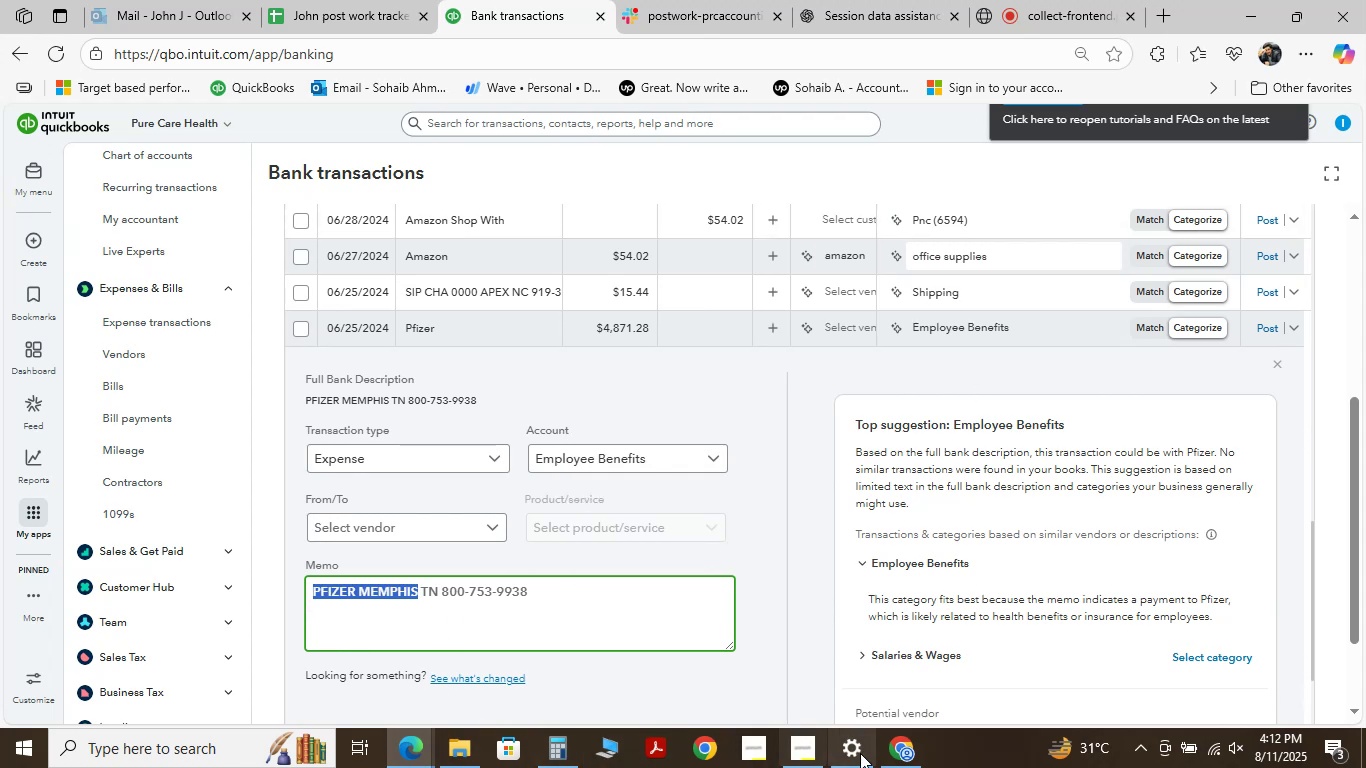 
left_click([902, 748])
 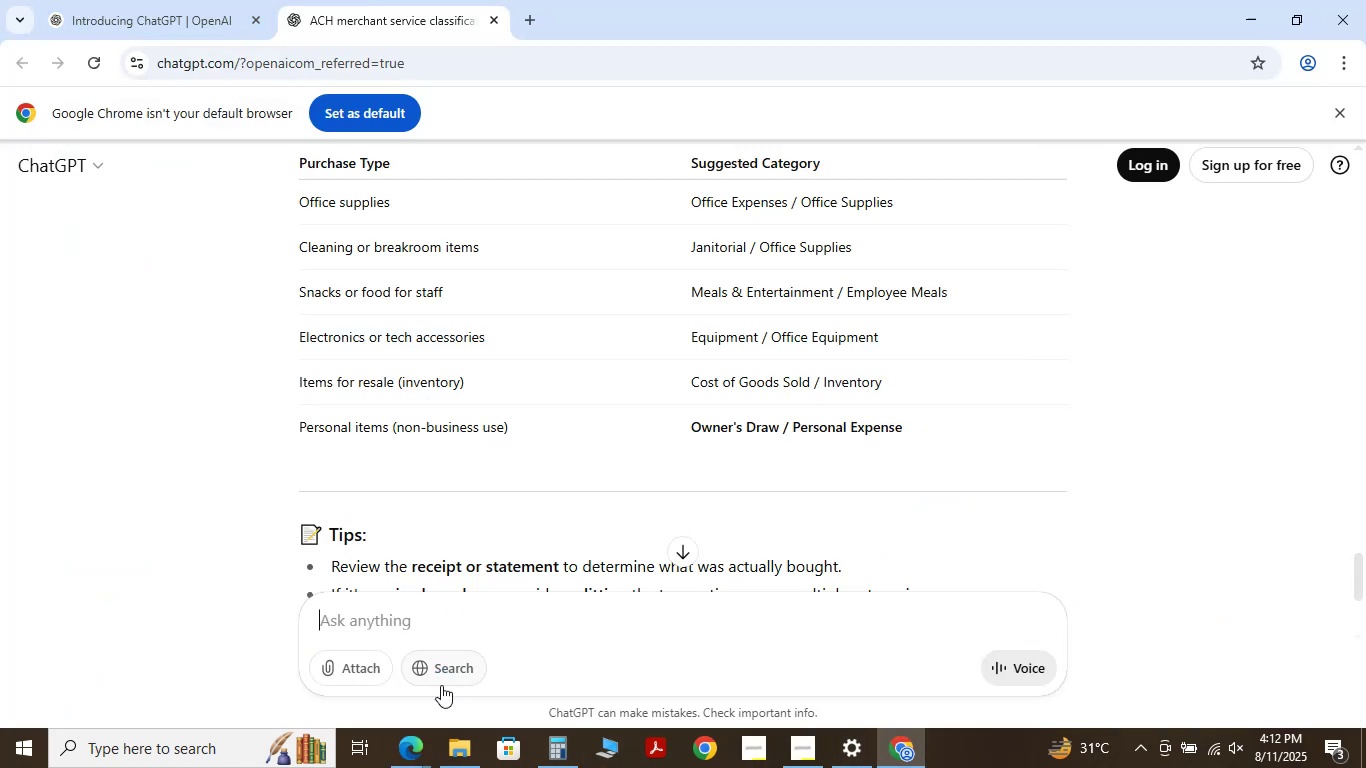 
key(Control+V)
 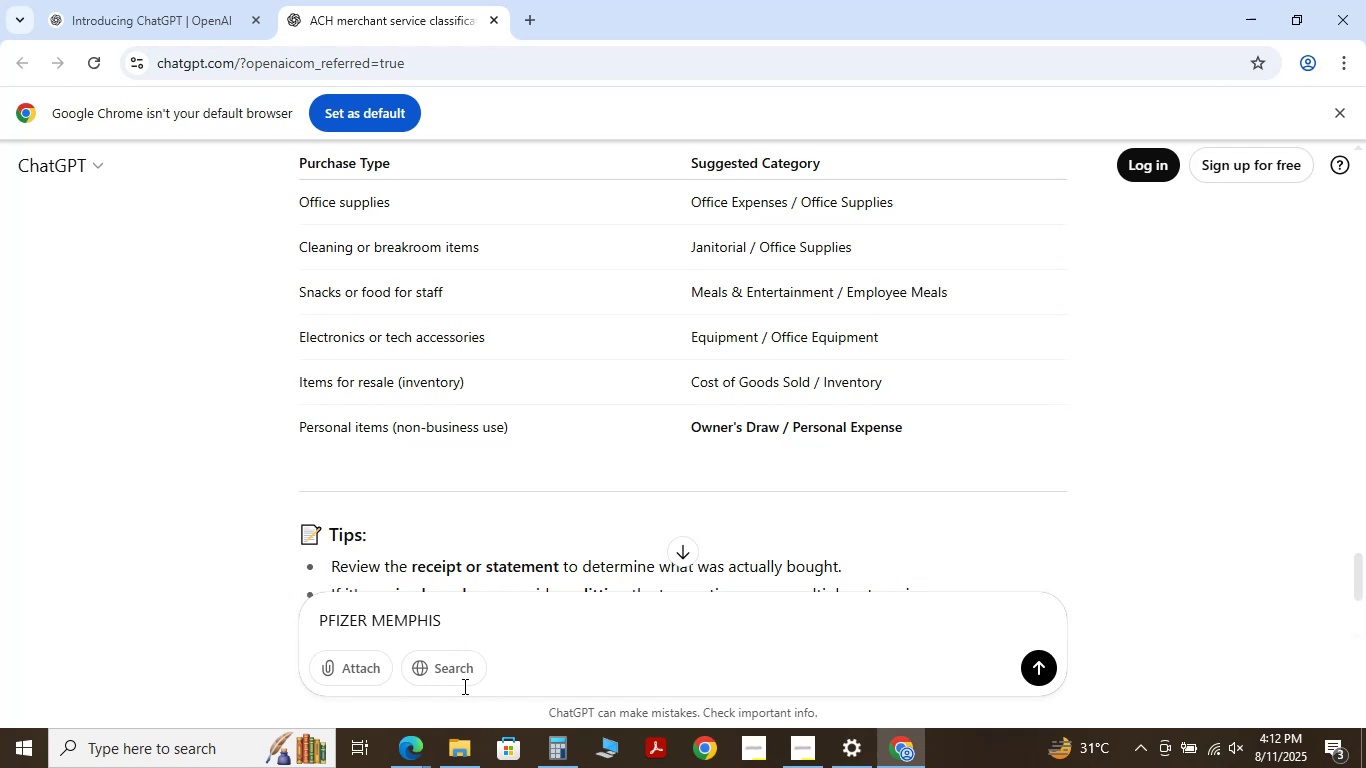 
key(NumpadEnter)
 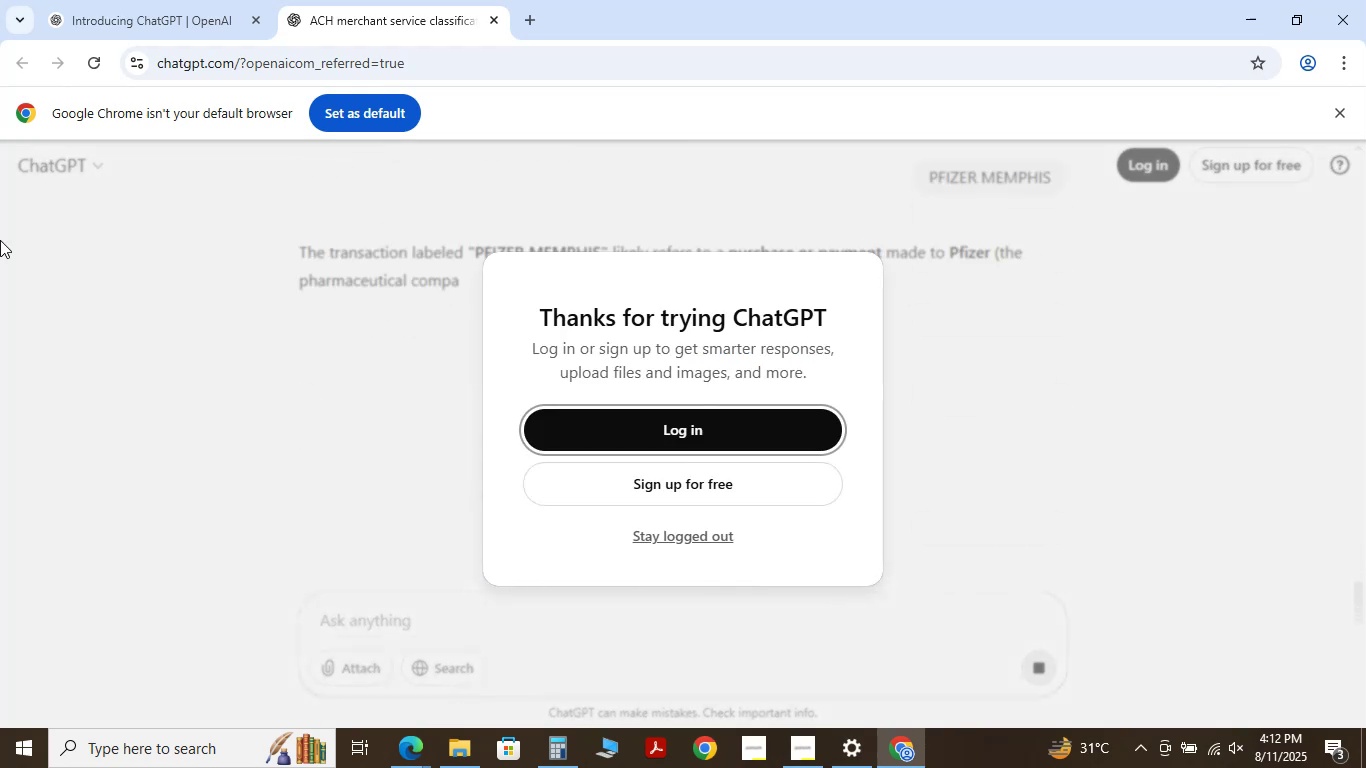 
left_click([103, 9])
 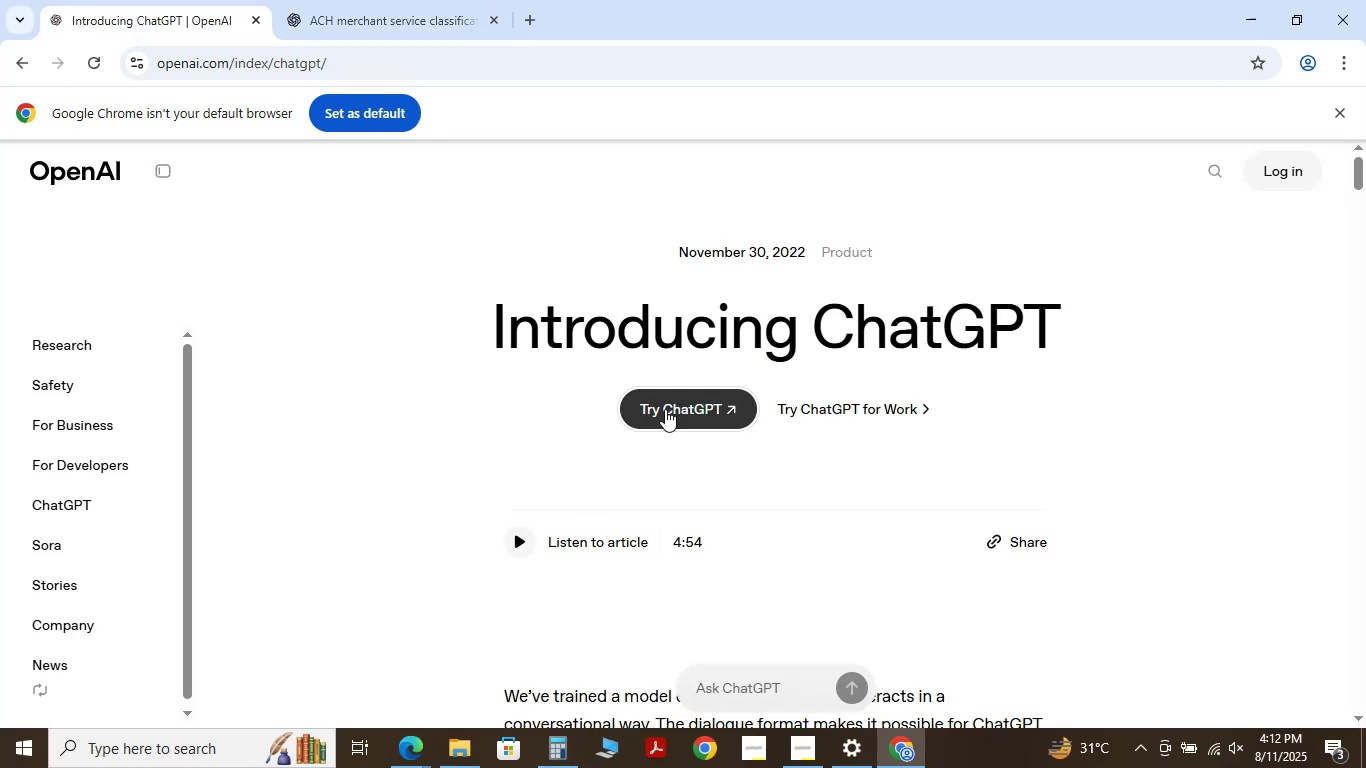 
left_click([377, 0])
 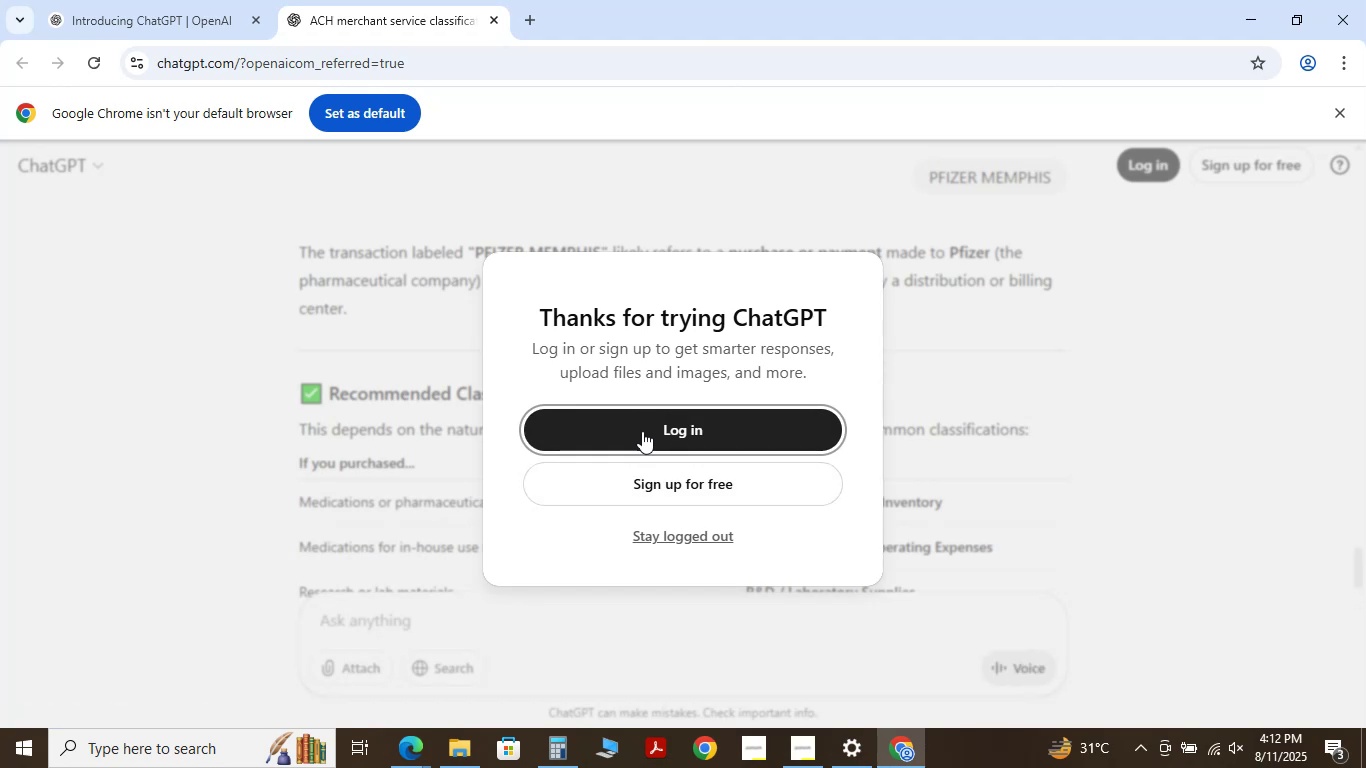 
wait(8.0)
 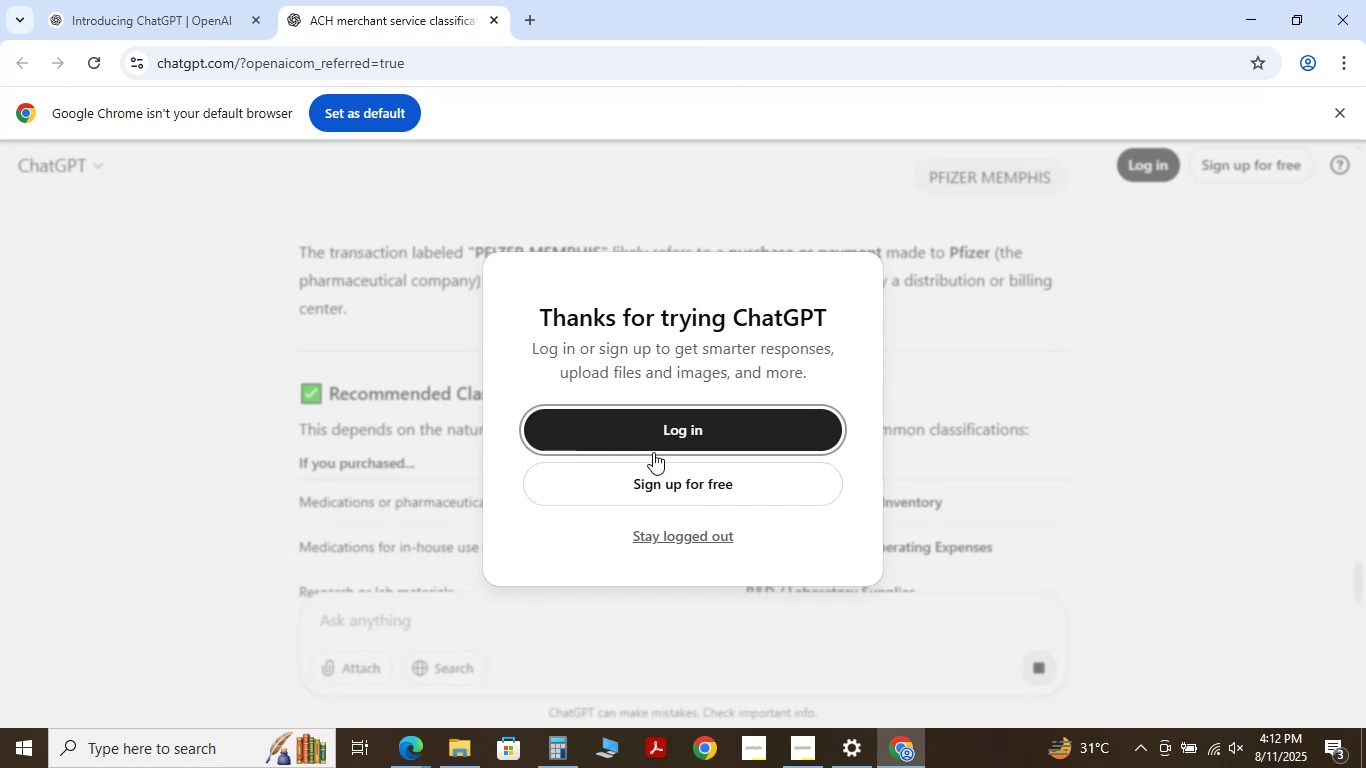 
left_click([642, 431])
 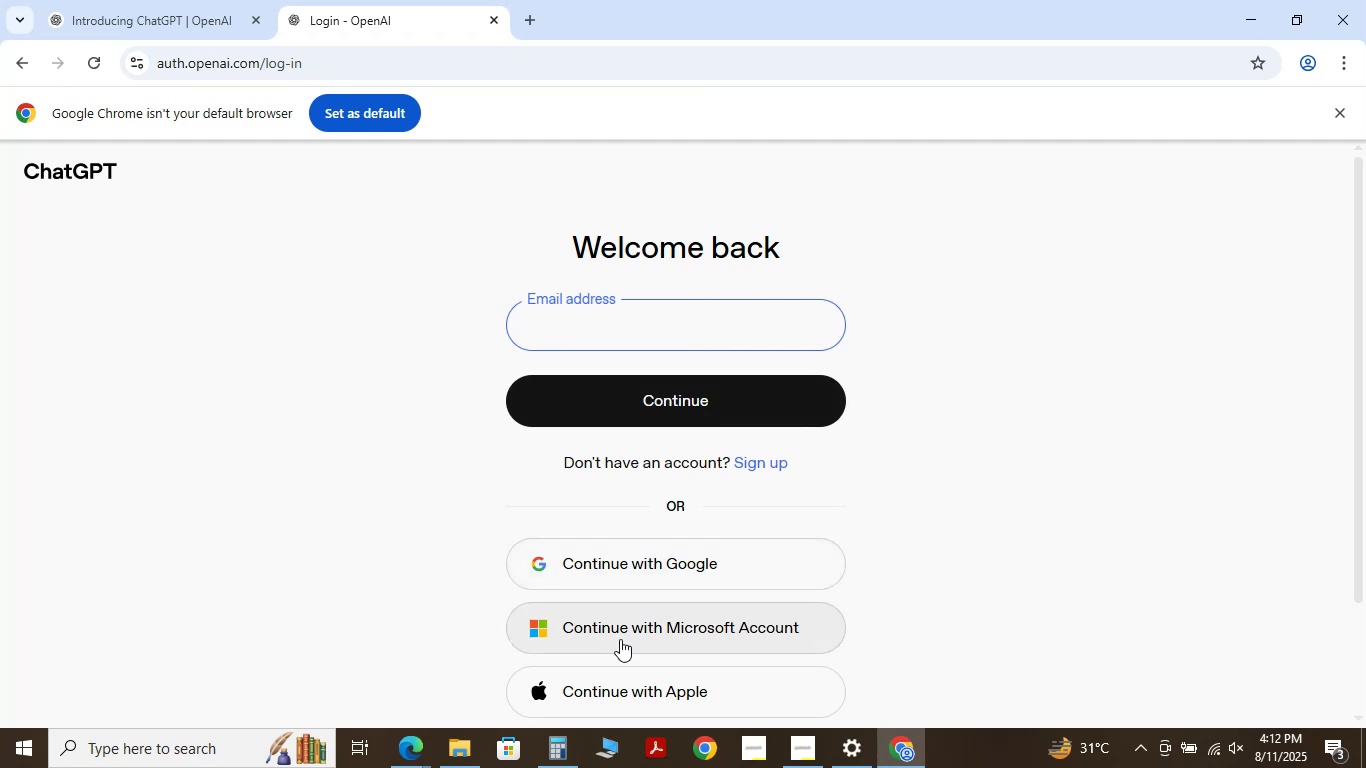 
wait(6.76)
 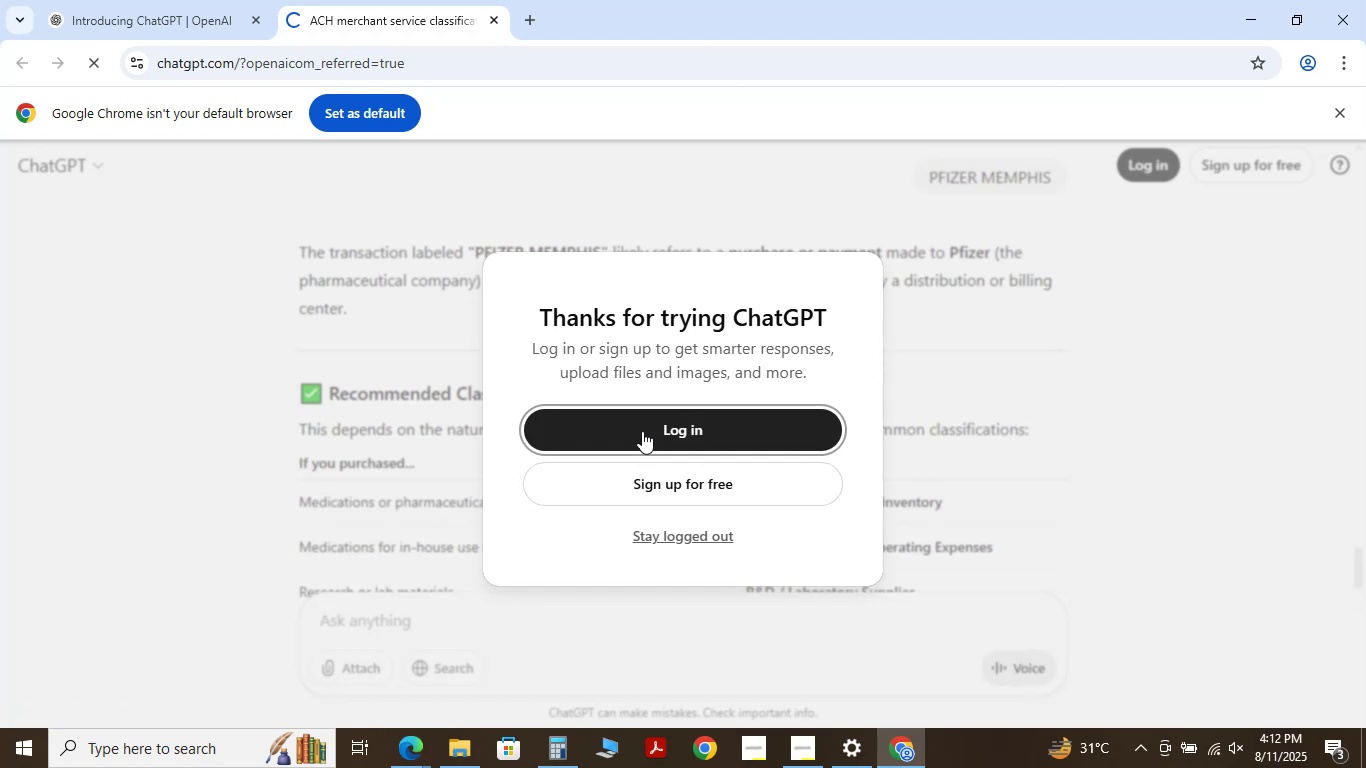 
left_click([631, 566])
 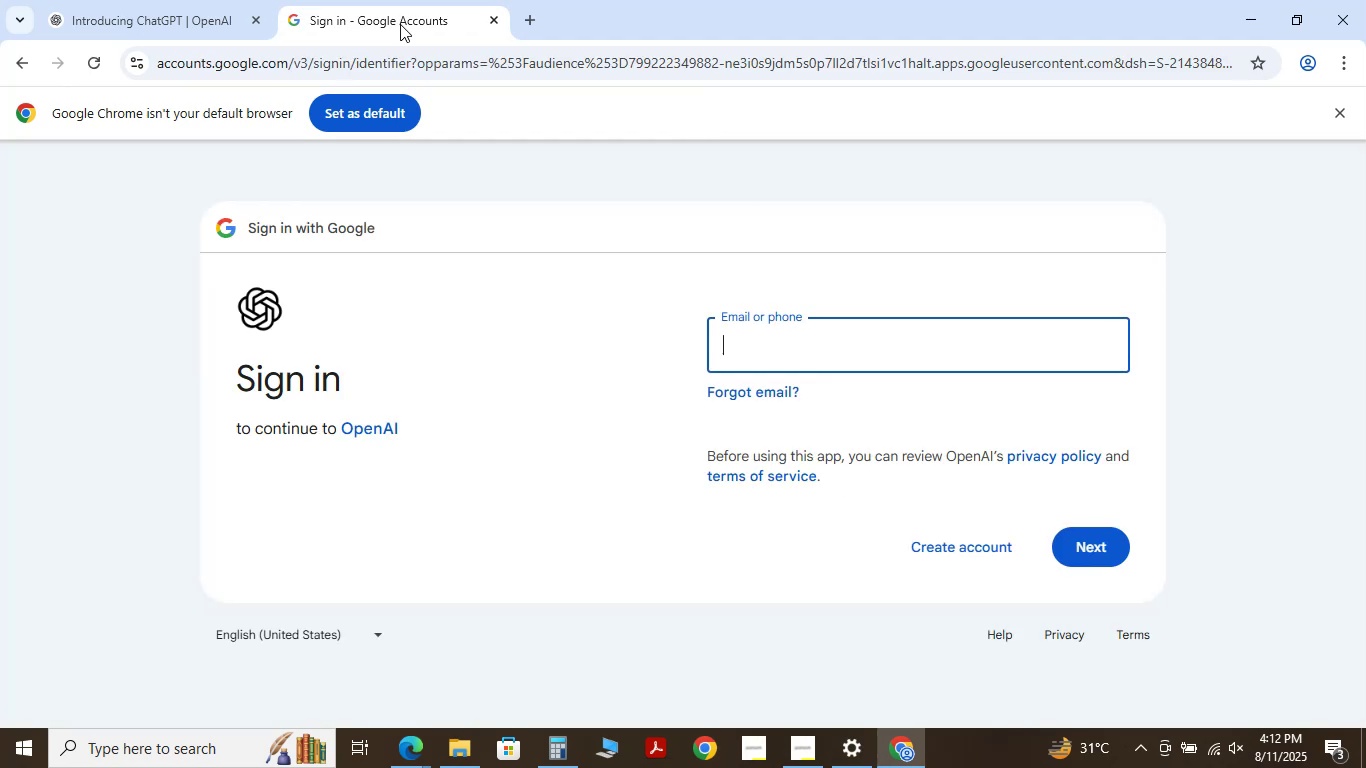 
left_click([492, 19])
 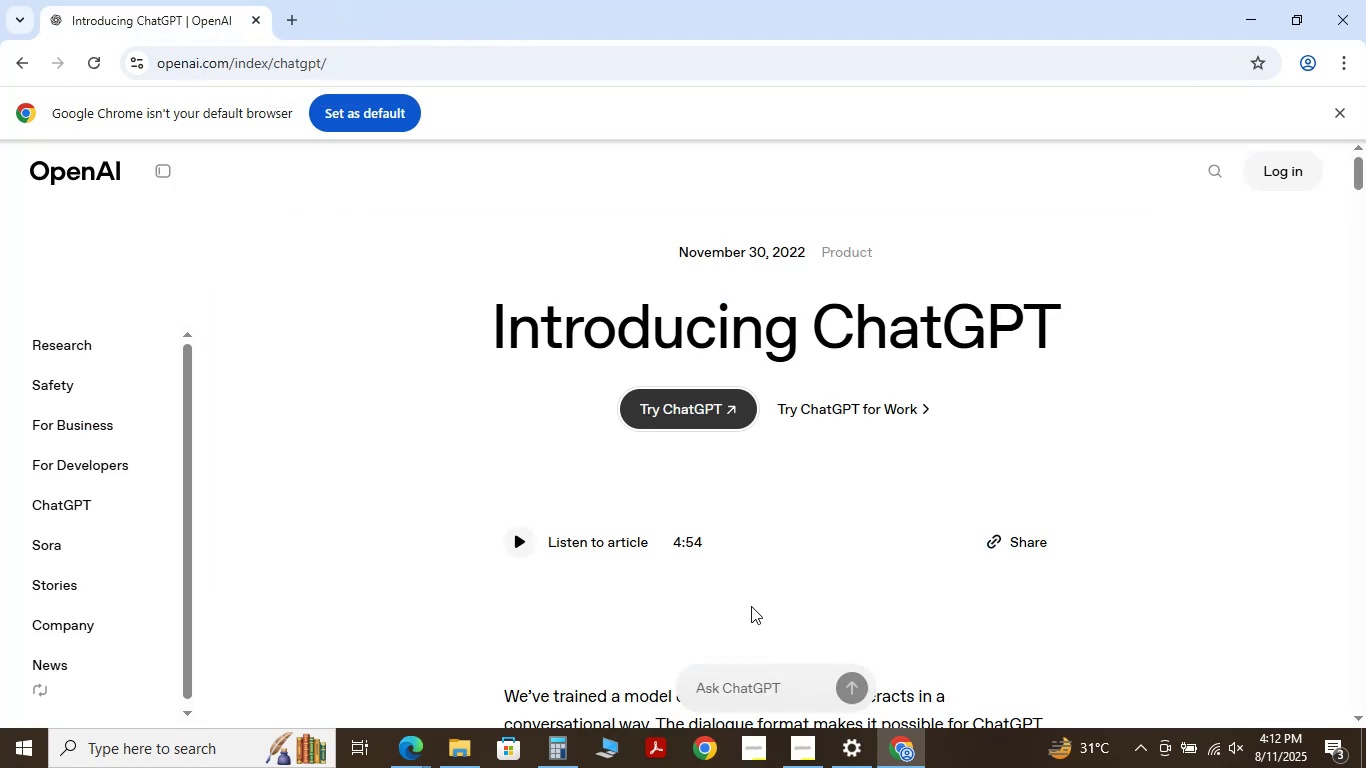 
left_click([708, 402])
 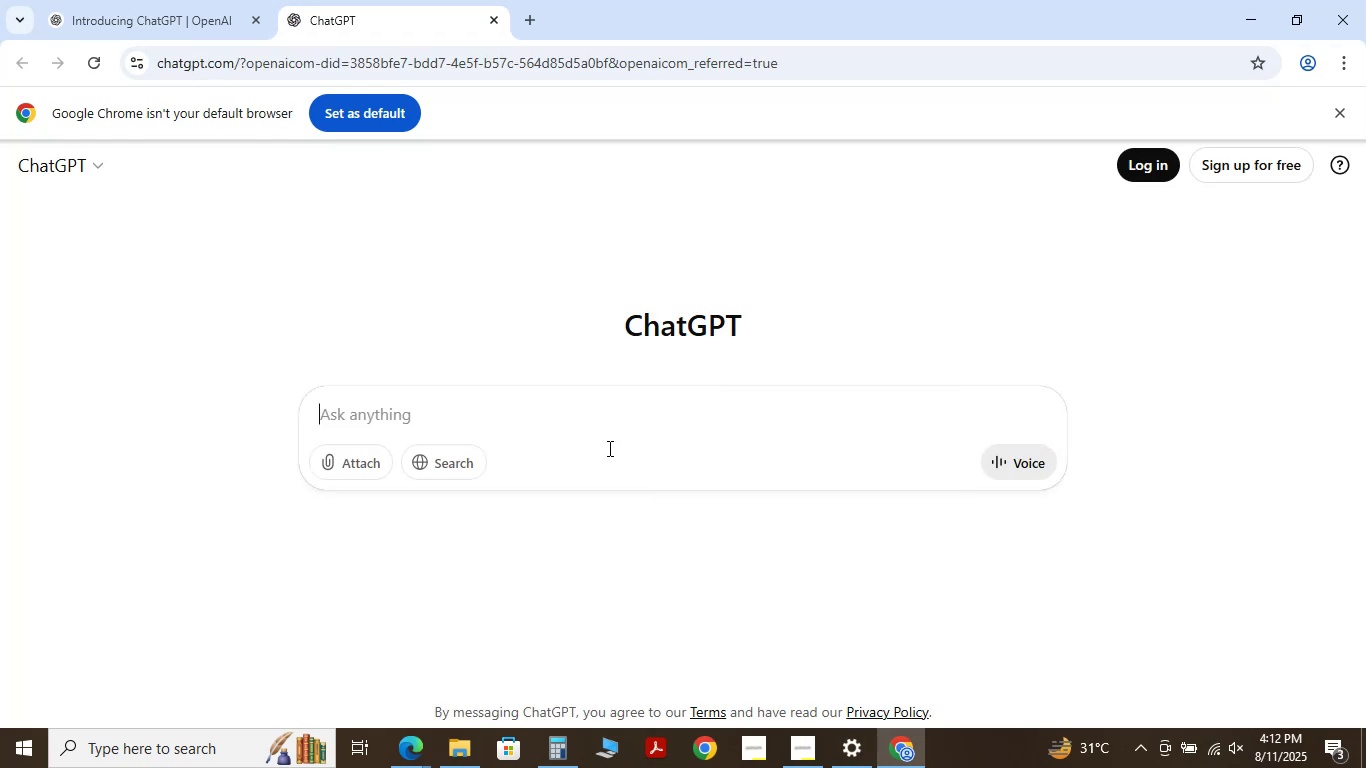 
key(Control+V)
 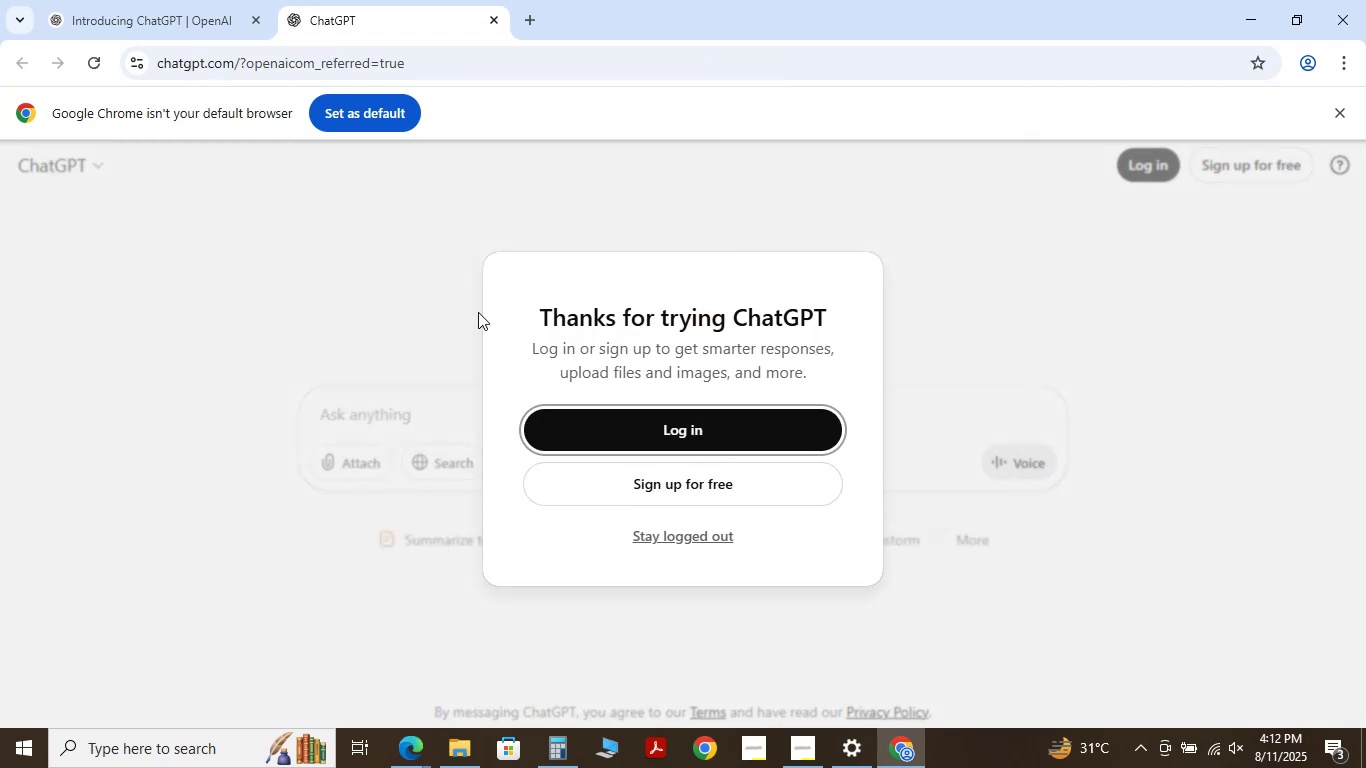 
left_click([461, 292])
 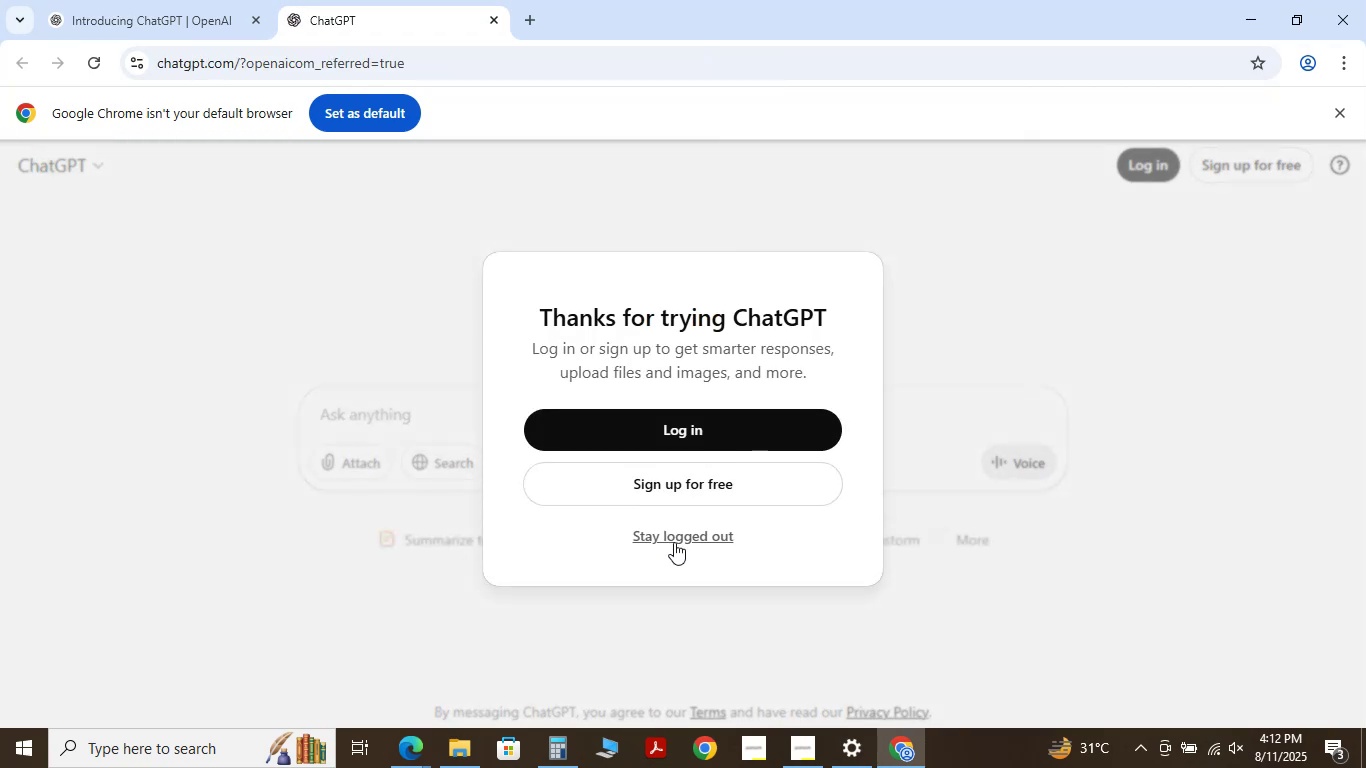 
left_click([485, 260])
 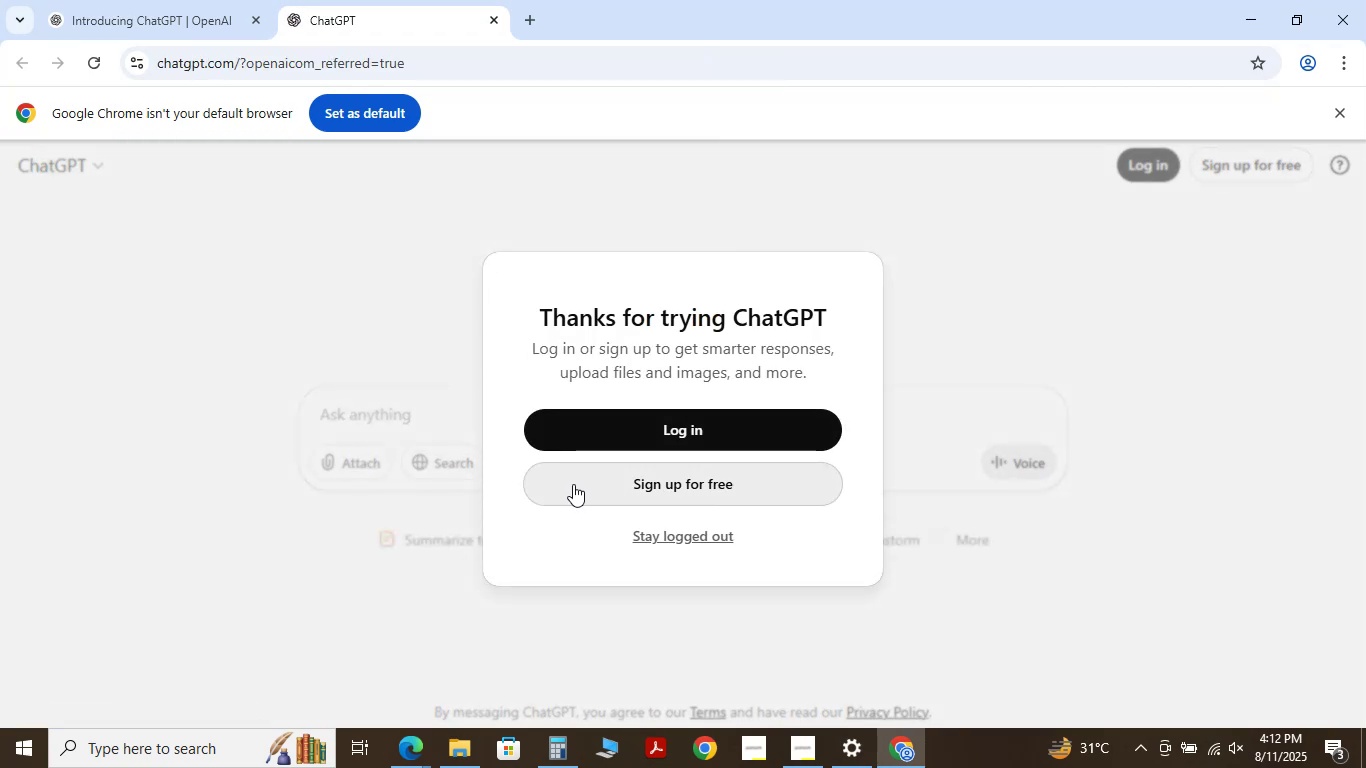 
left_click([573, 484])
 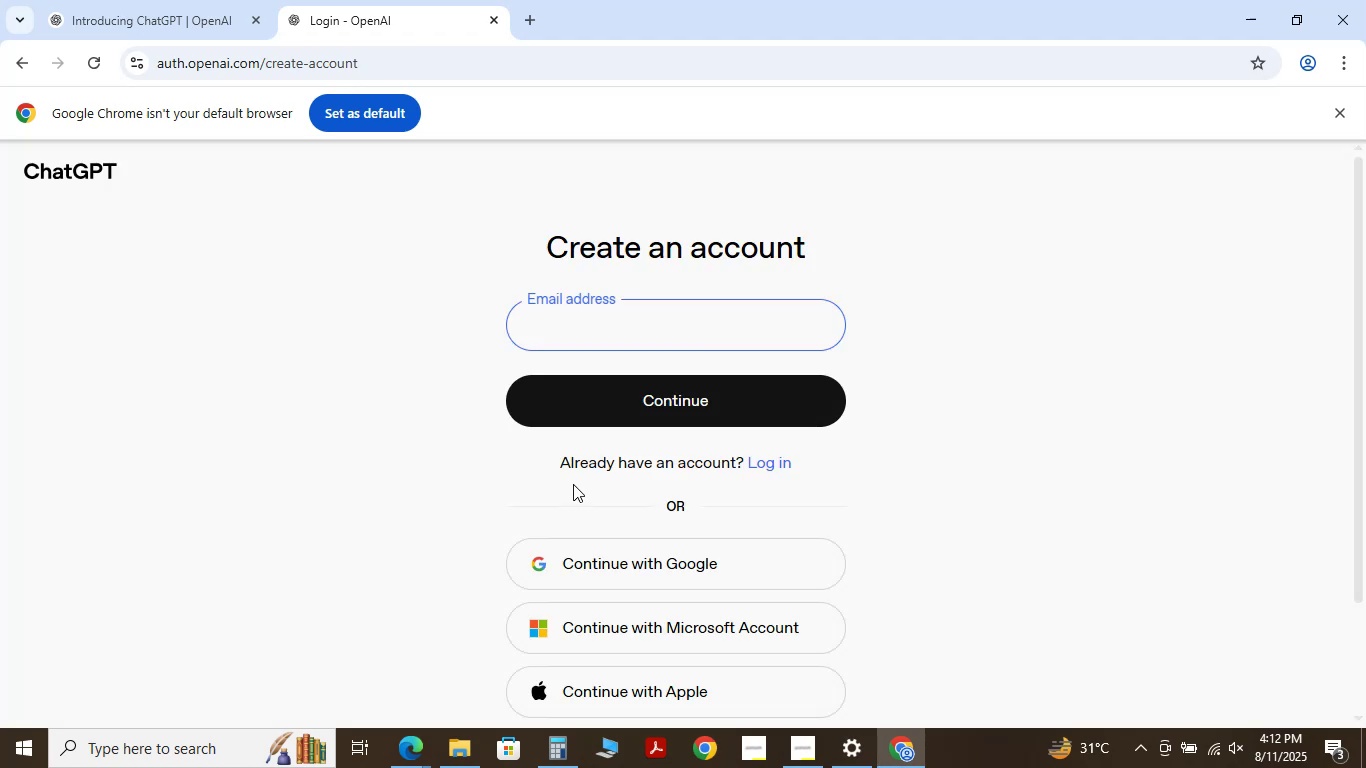 
wait(8.17)
 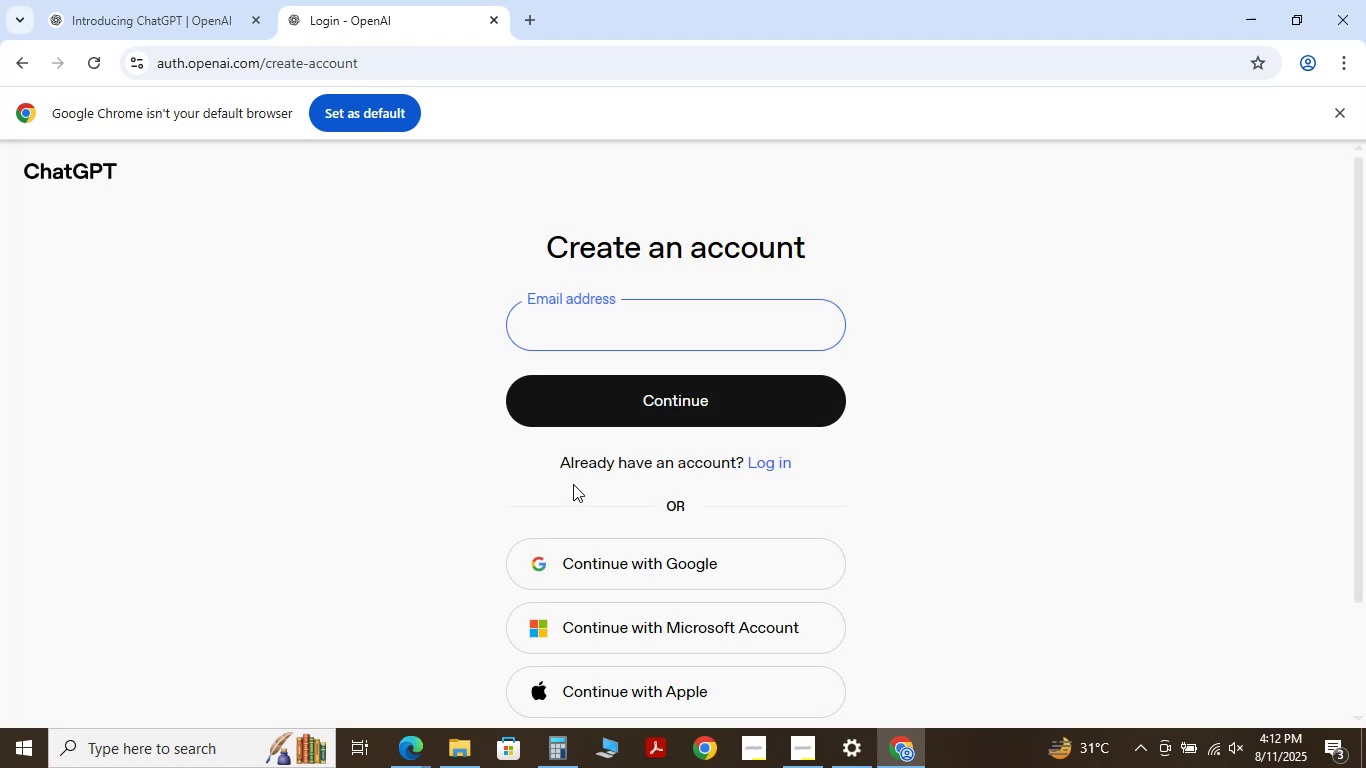 
left_click([179, 0])
 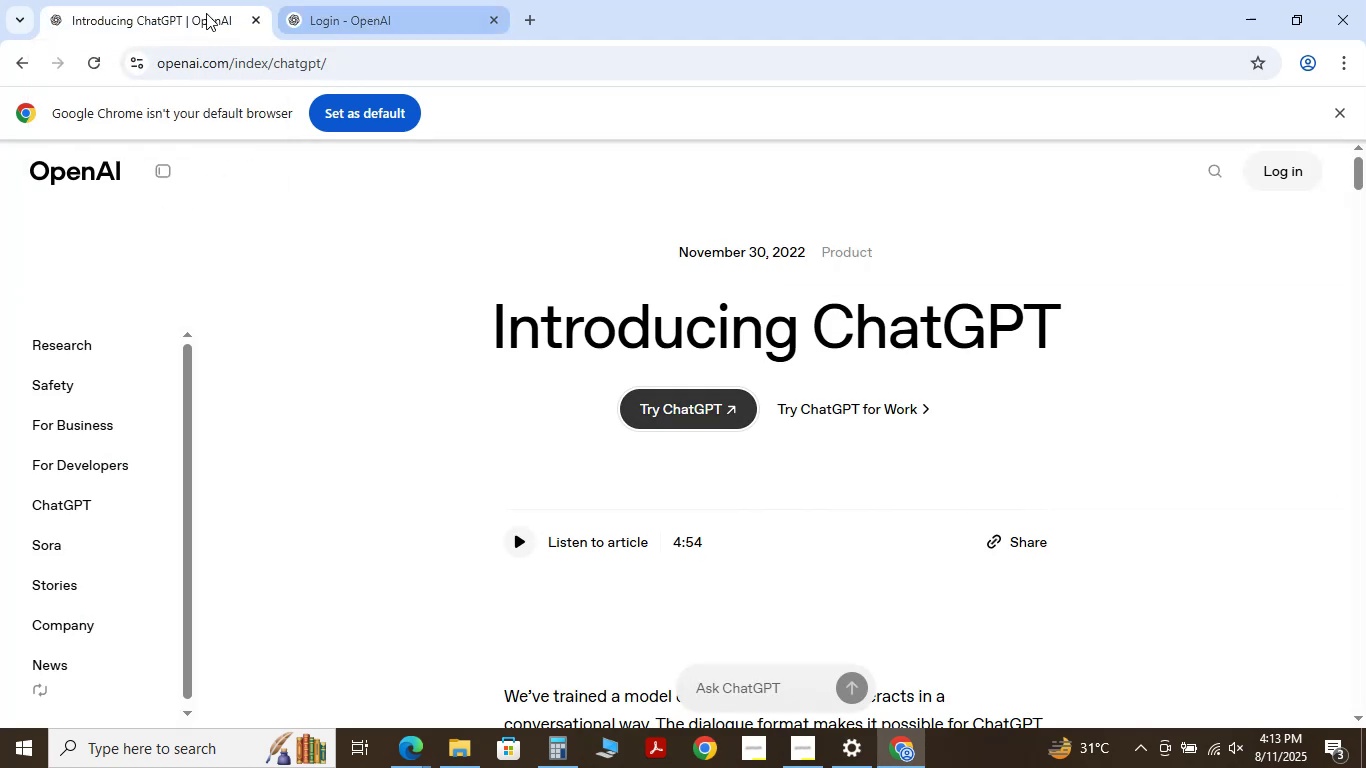 
mouse_move([303, 24])
 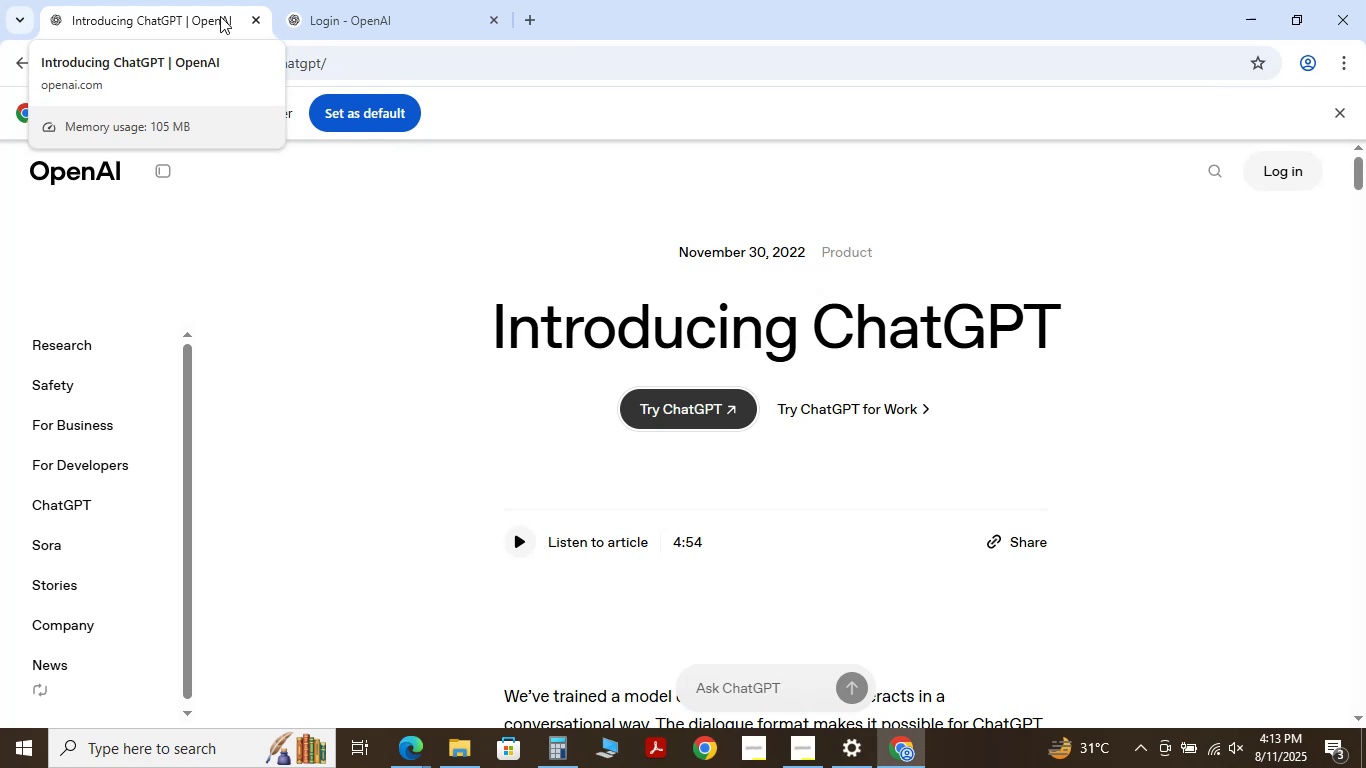 
left_click([220, 16])
 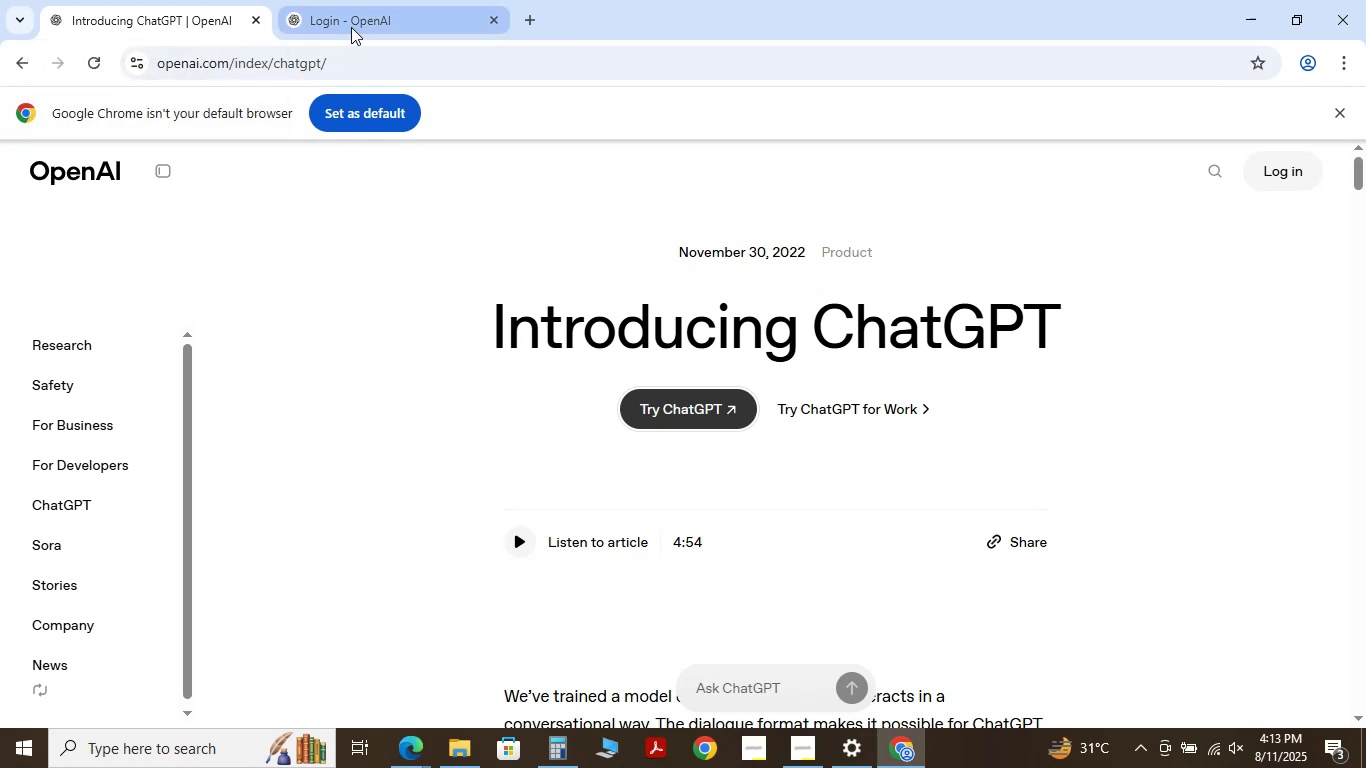 
left_click([353, 25])
 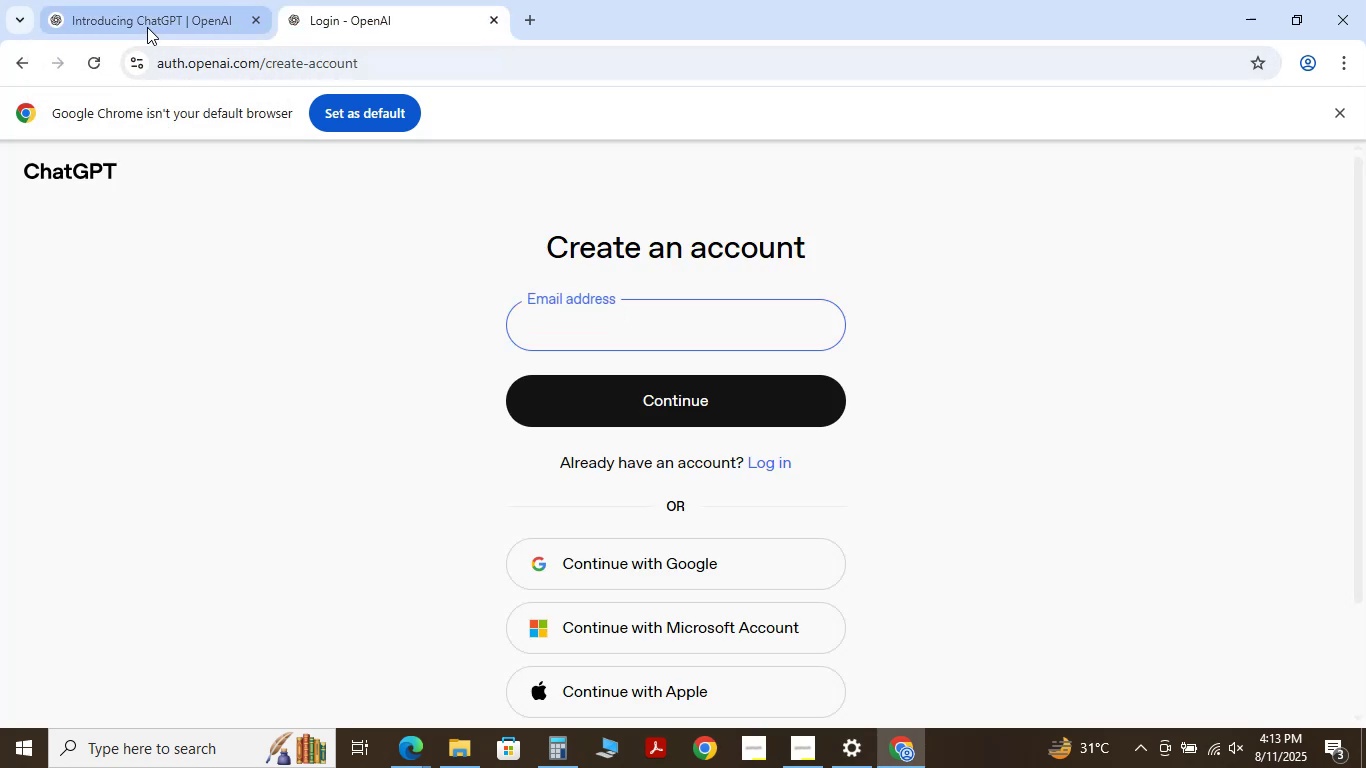 
left_click([147, 26])
 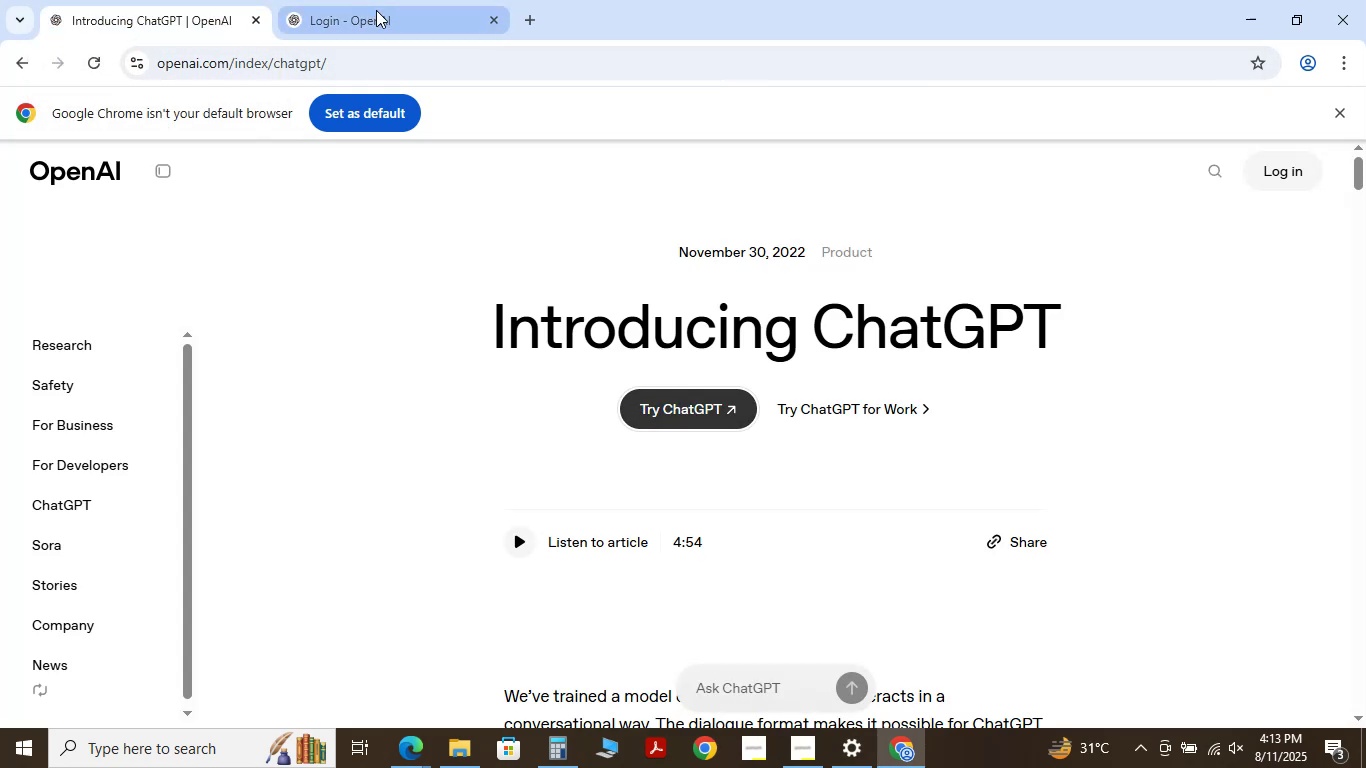 
left_click([376, 10])
 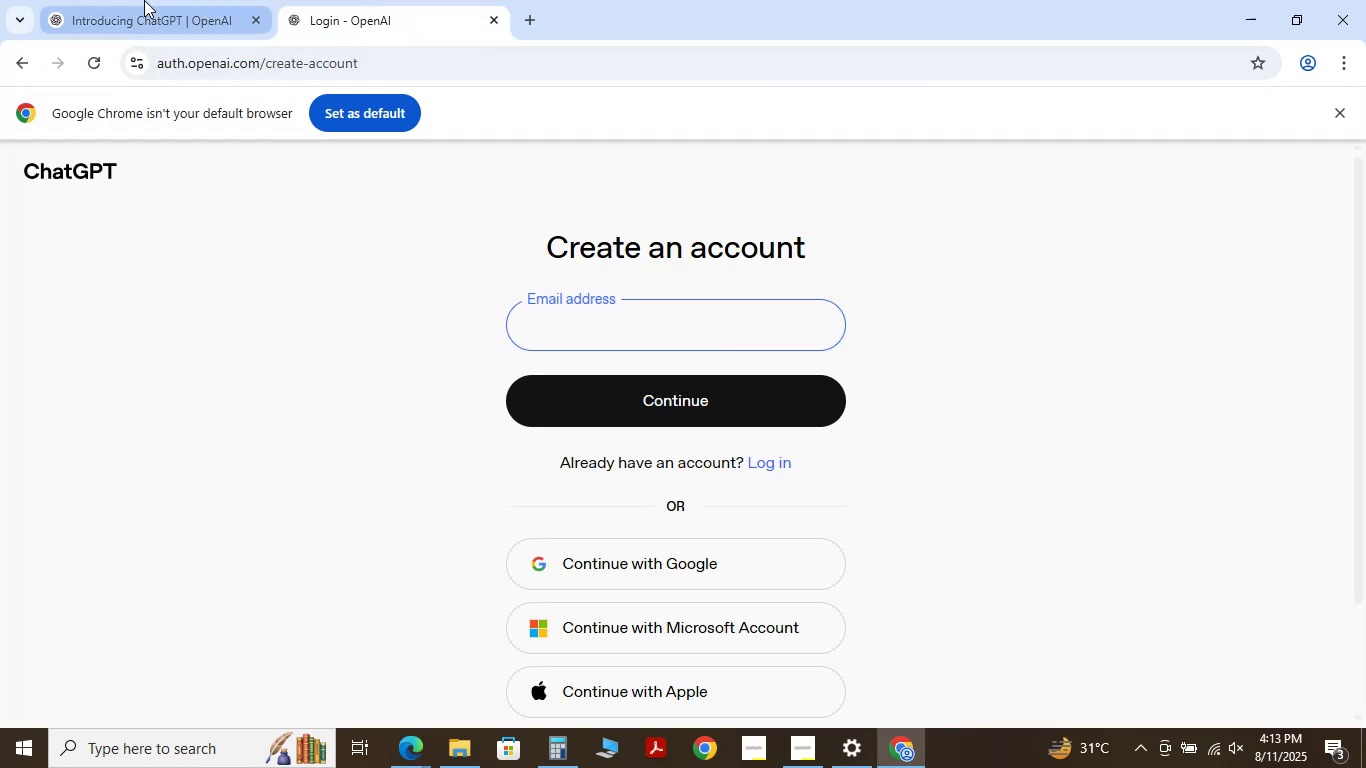 
left_click([139, 12])
 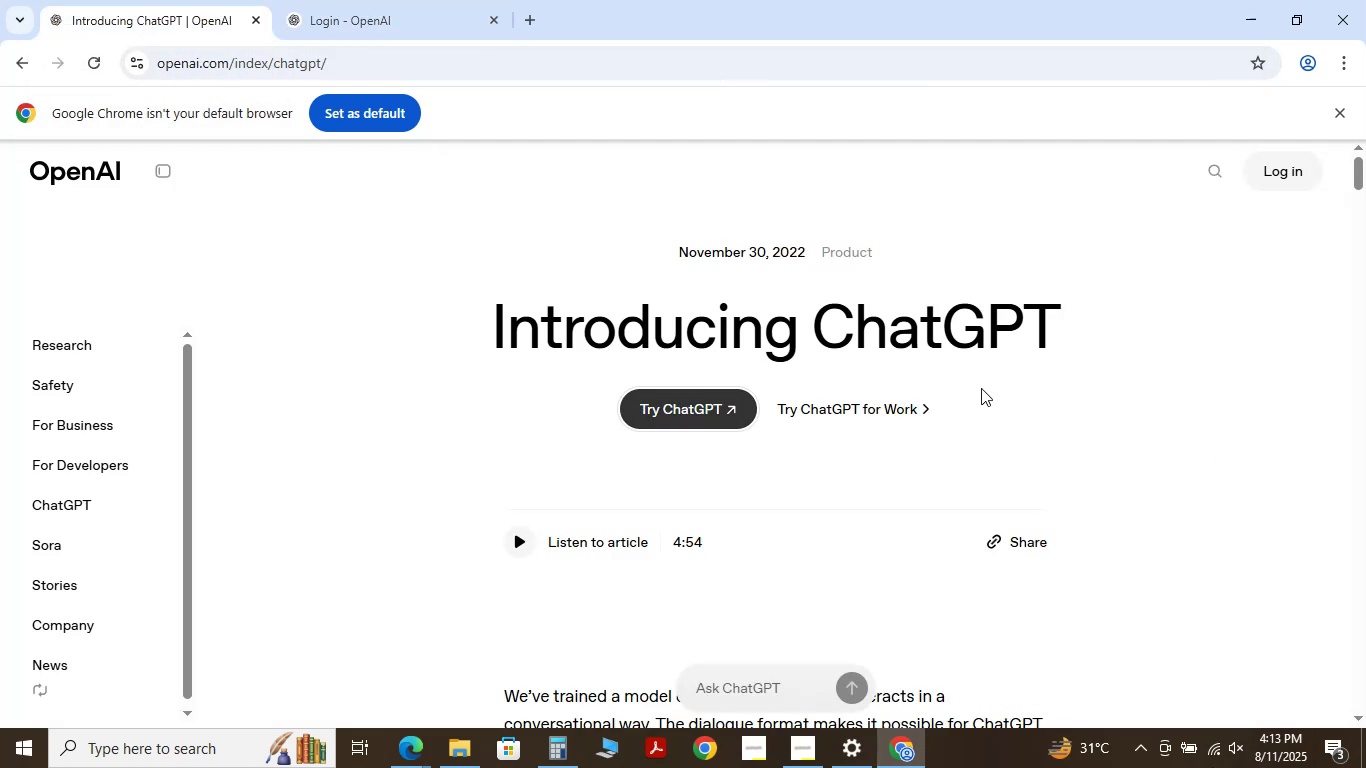 
scroll: coordinate [981, 388], scroll_direction: down, amount: 3.0
 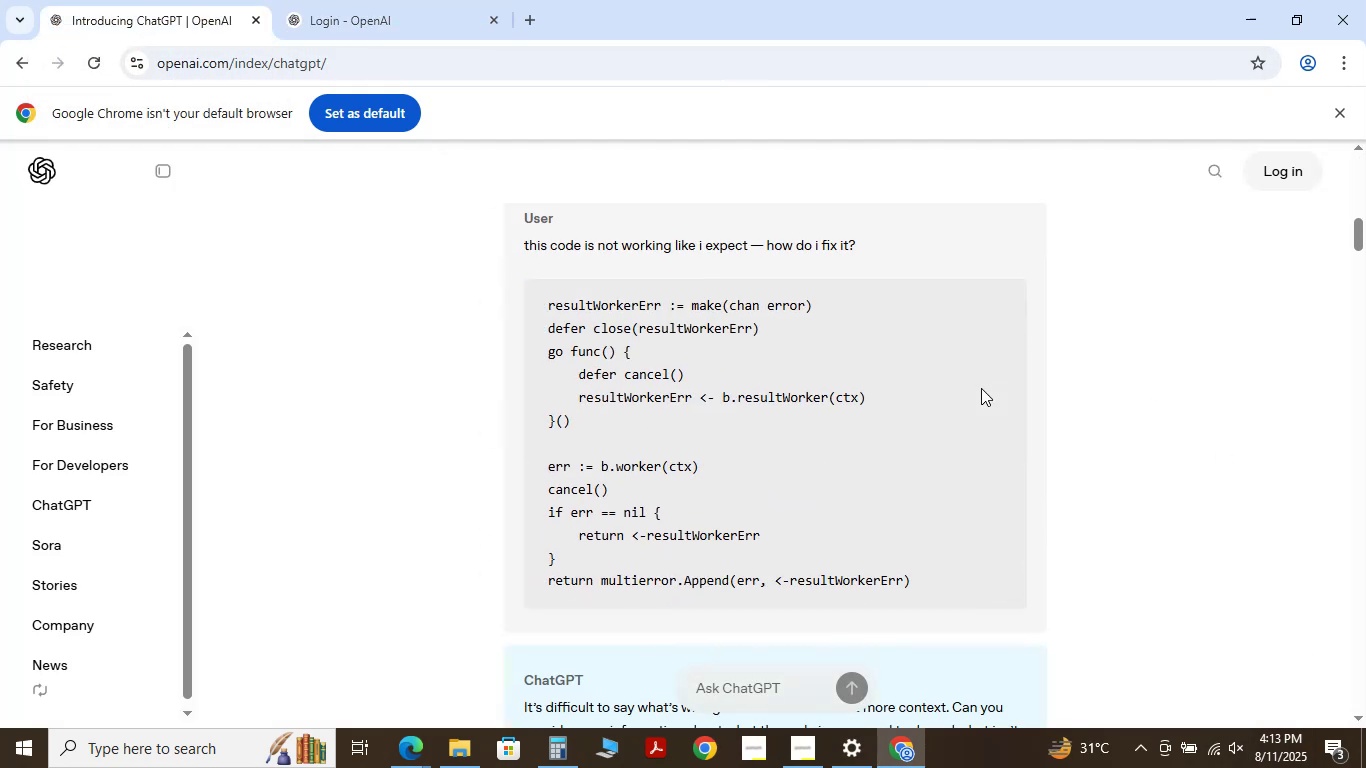 
scroll: coordinate [981, 388], scroll_direction: up, amount: 10.0
 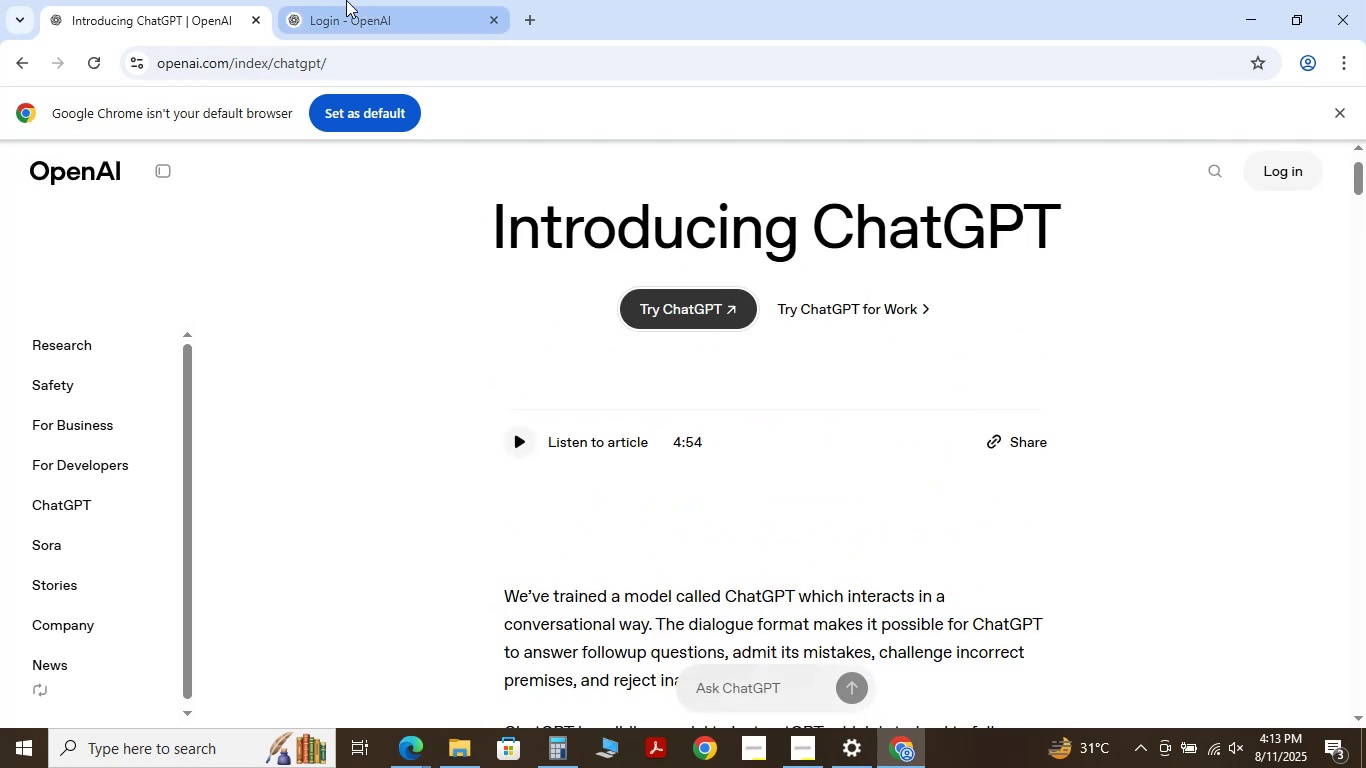 
left_click([358, 9])
 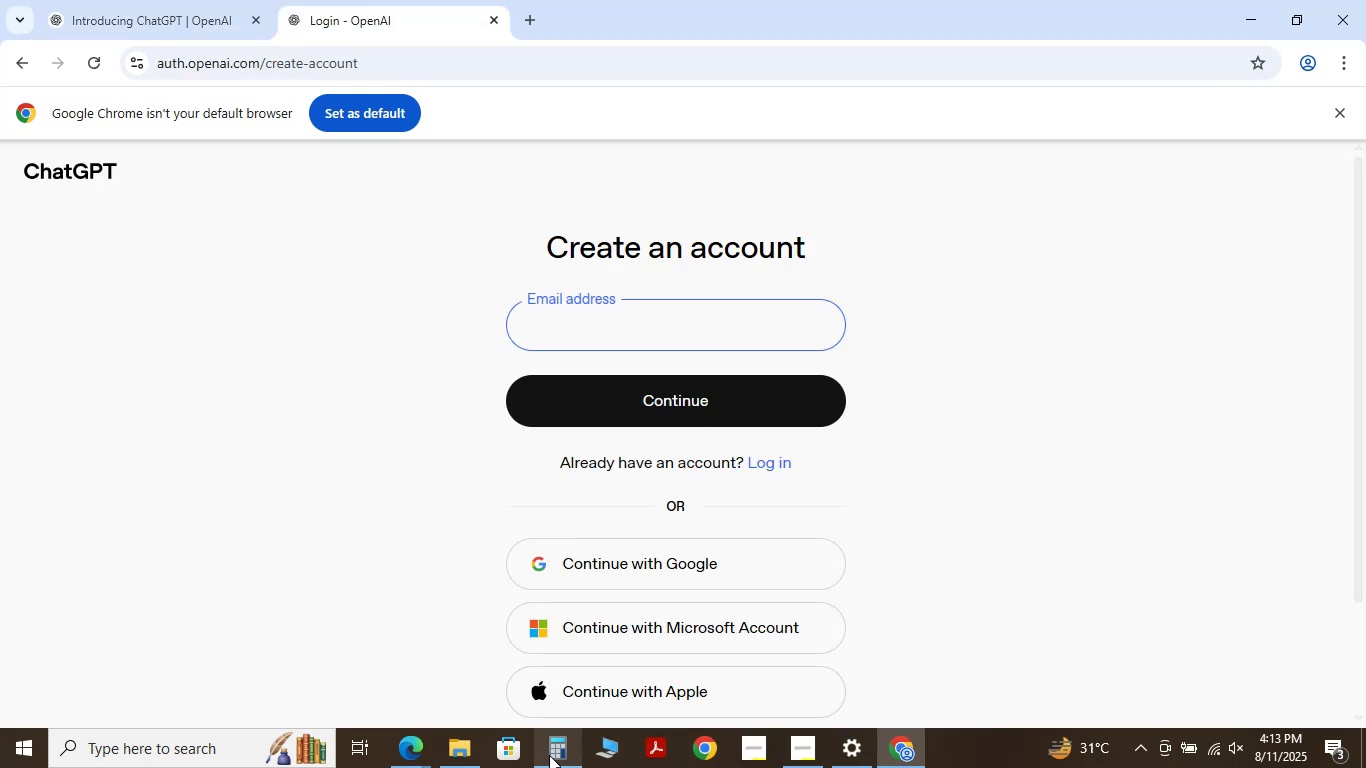 
left_click([398, 746])
 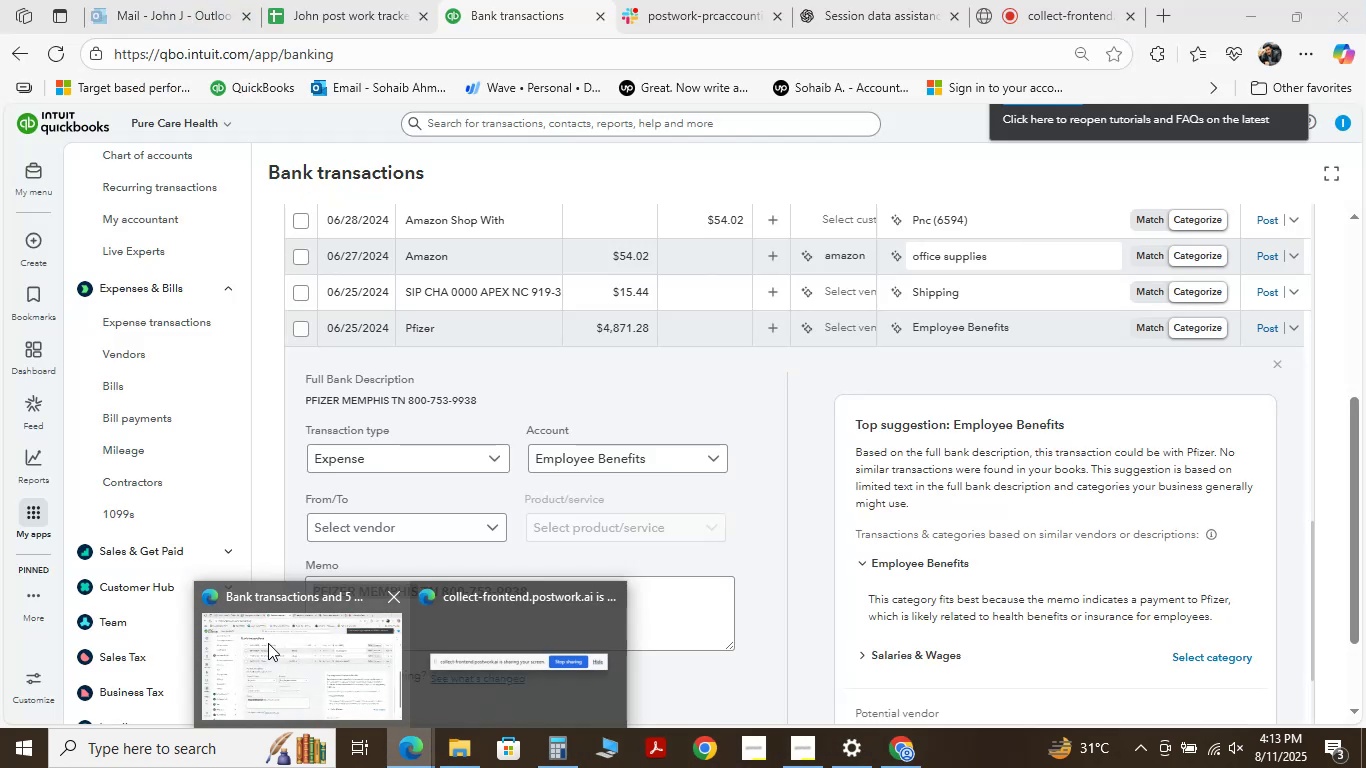 
left_click([268, 643])
 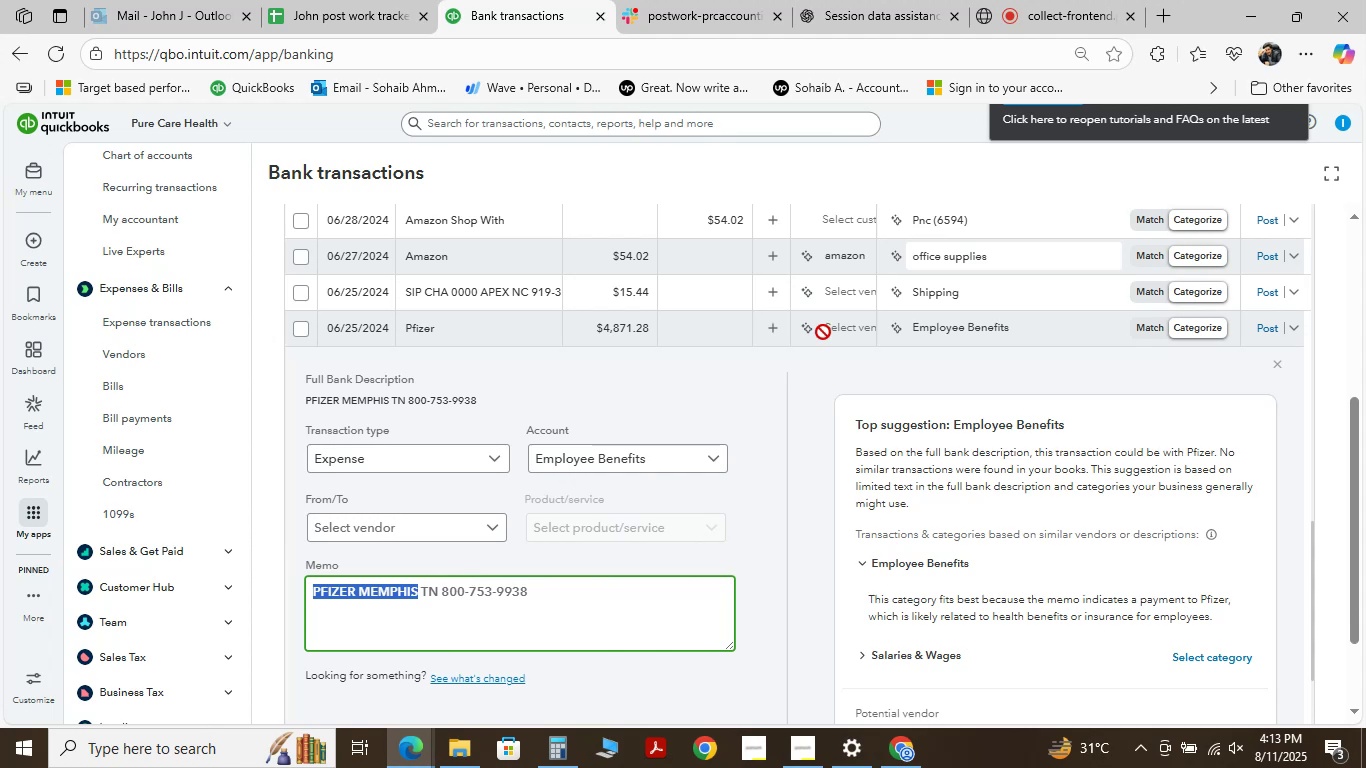 
wait(5.02)
 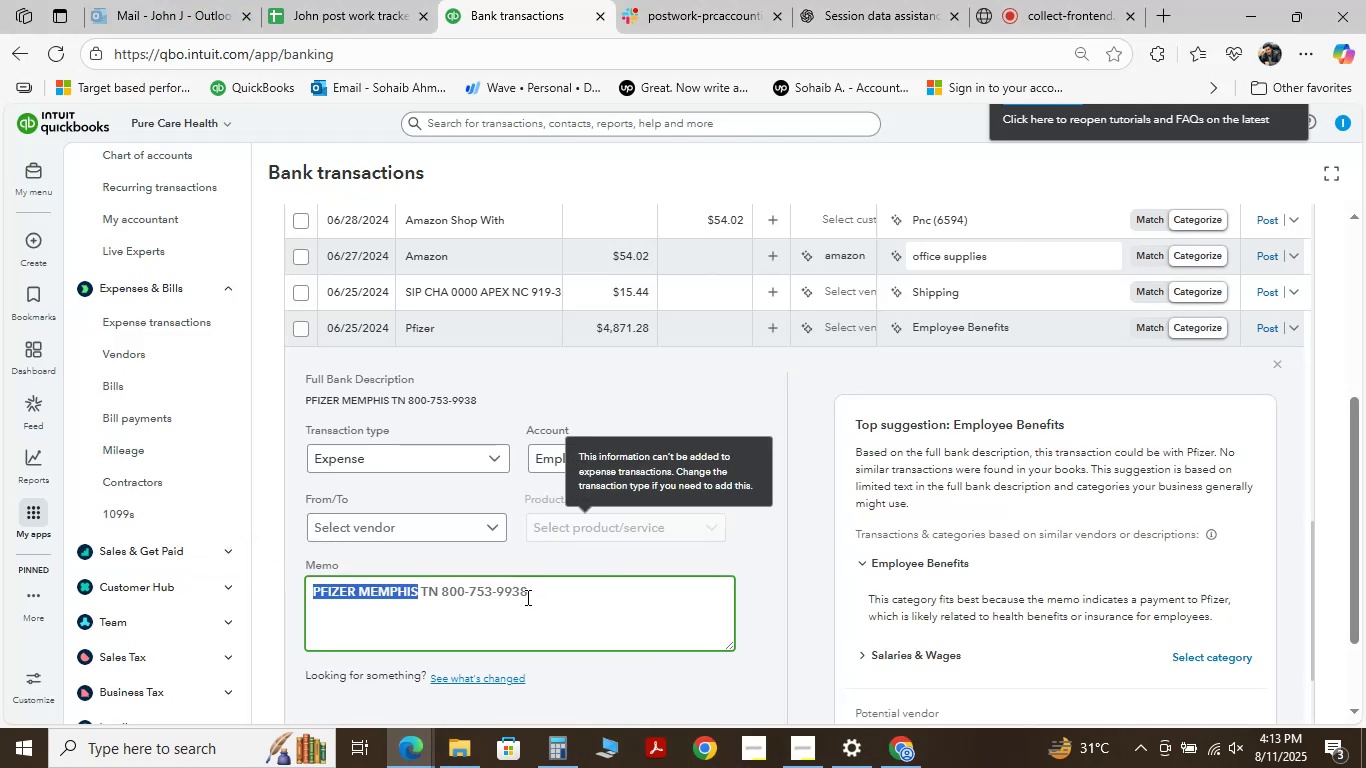 
left_click([1174, 13])
 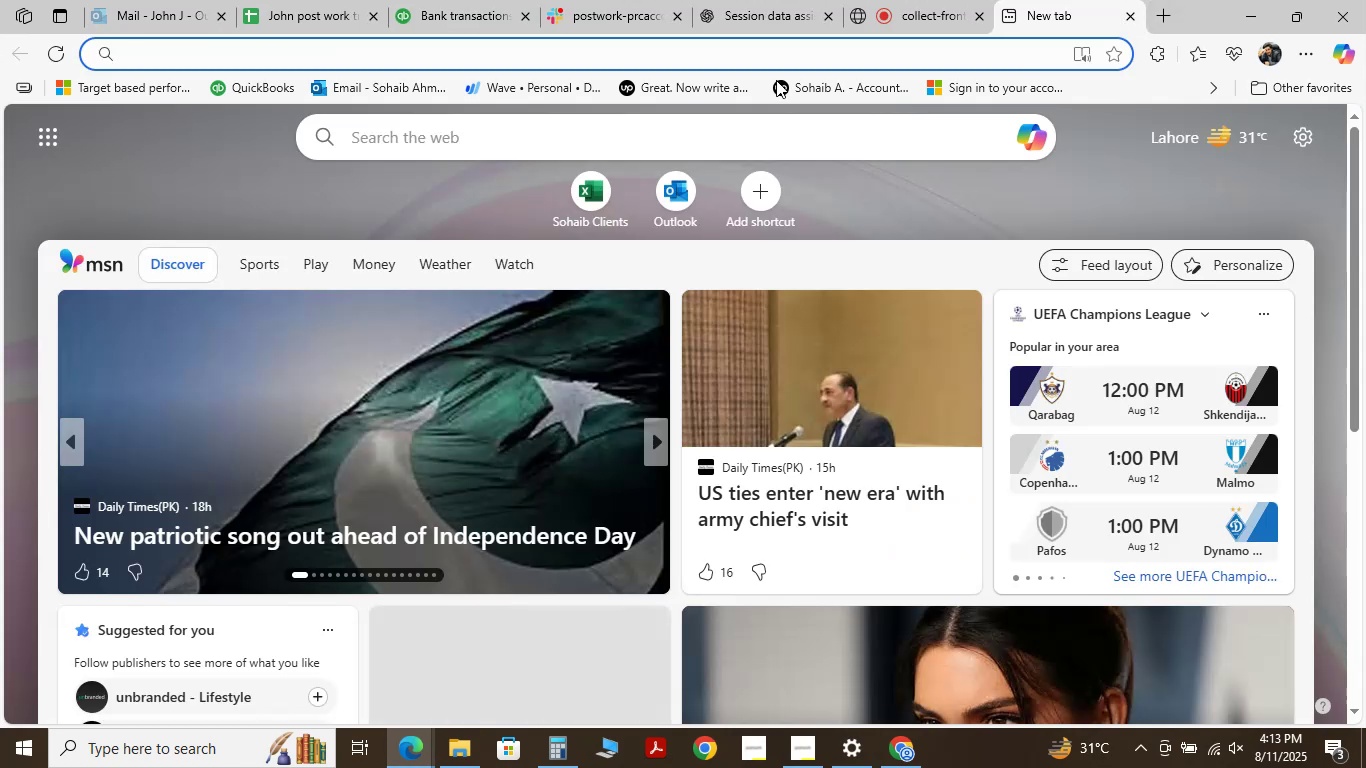 
mouse_move([1167, 8])
 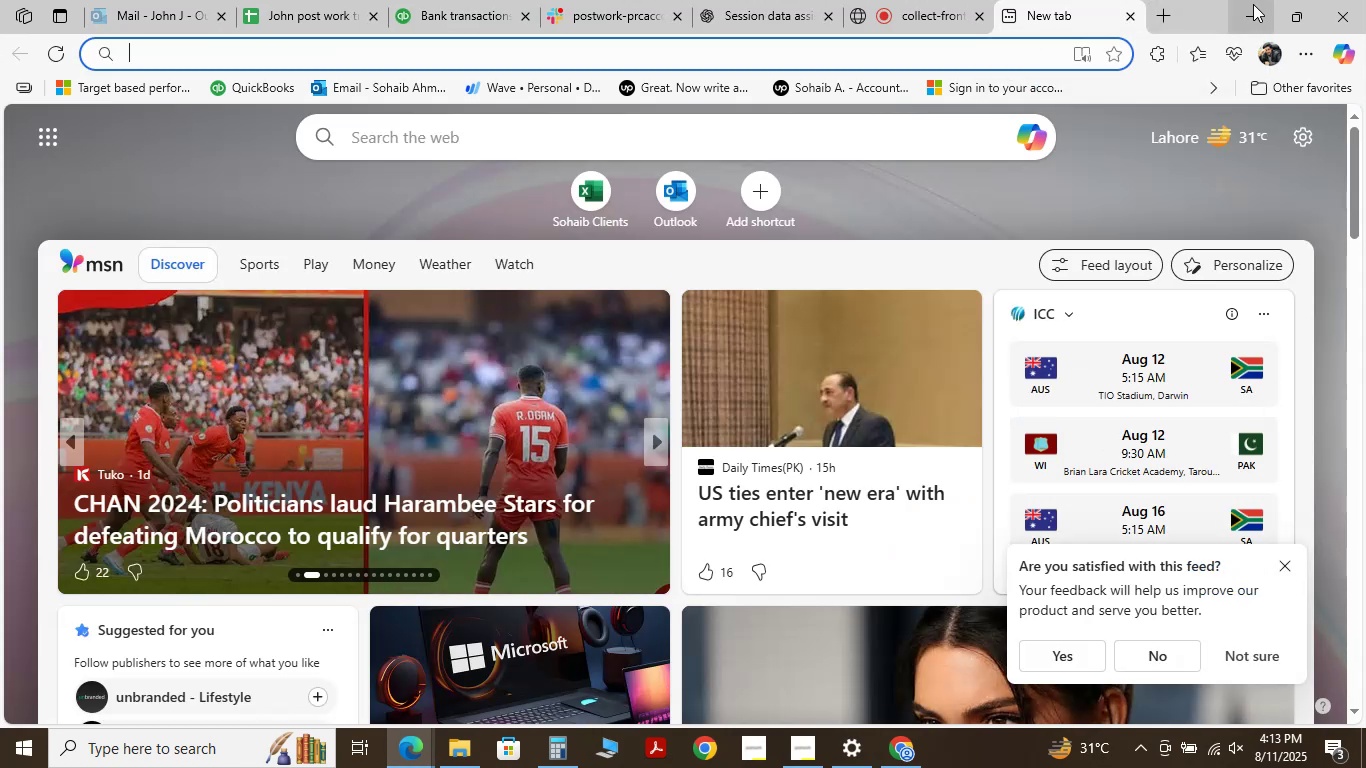 
left_click([1253, 4])
 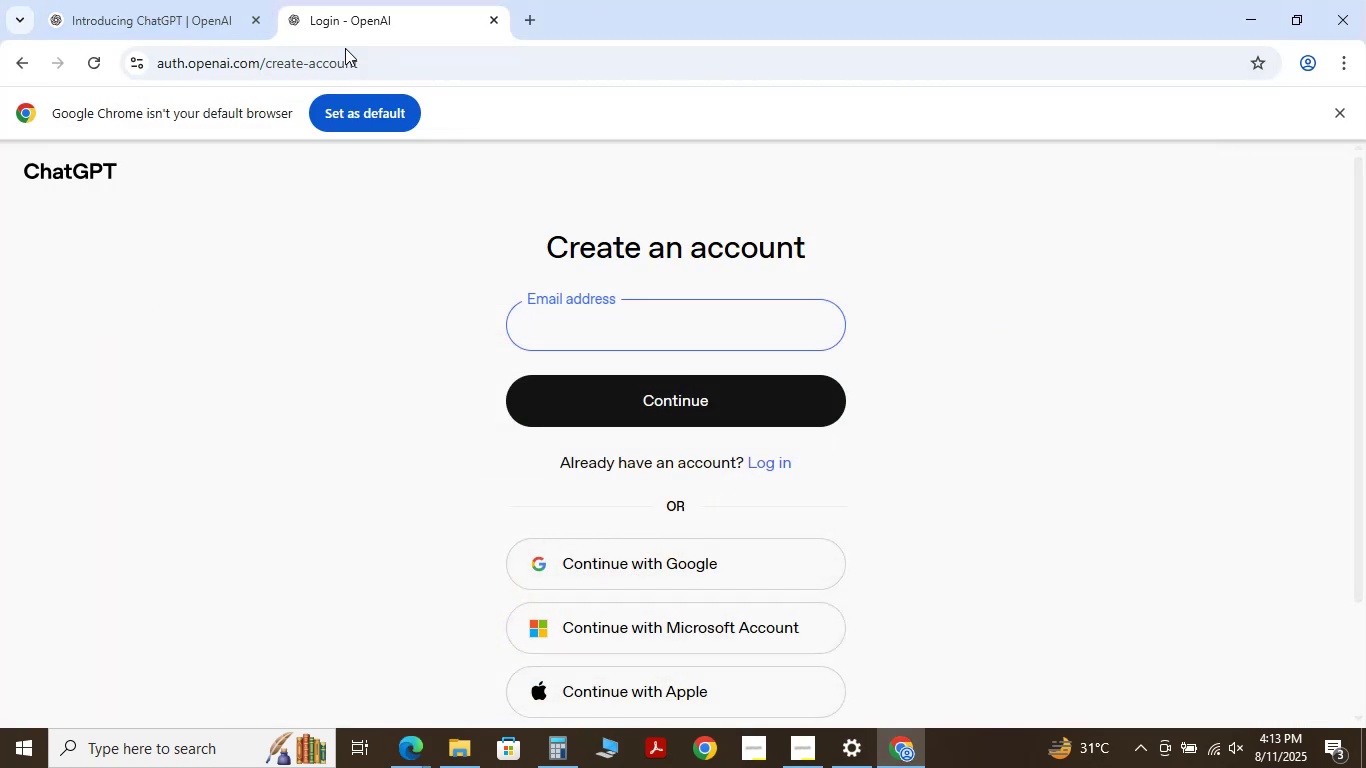 
left_click([492, 21])
 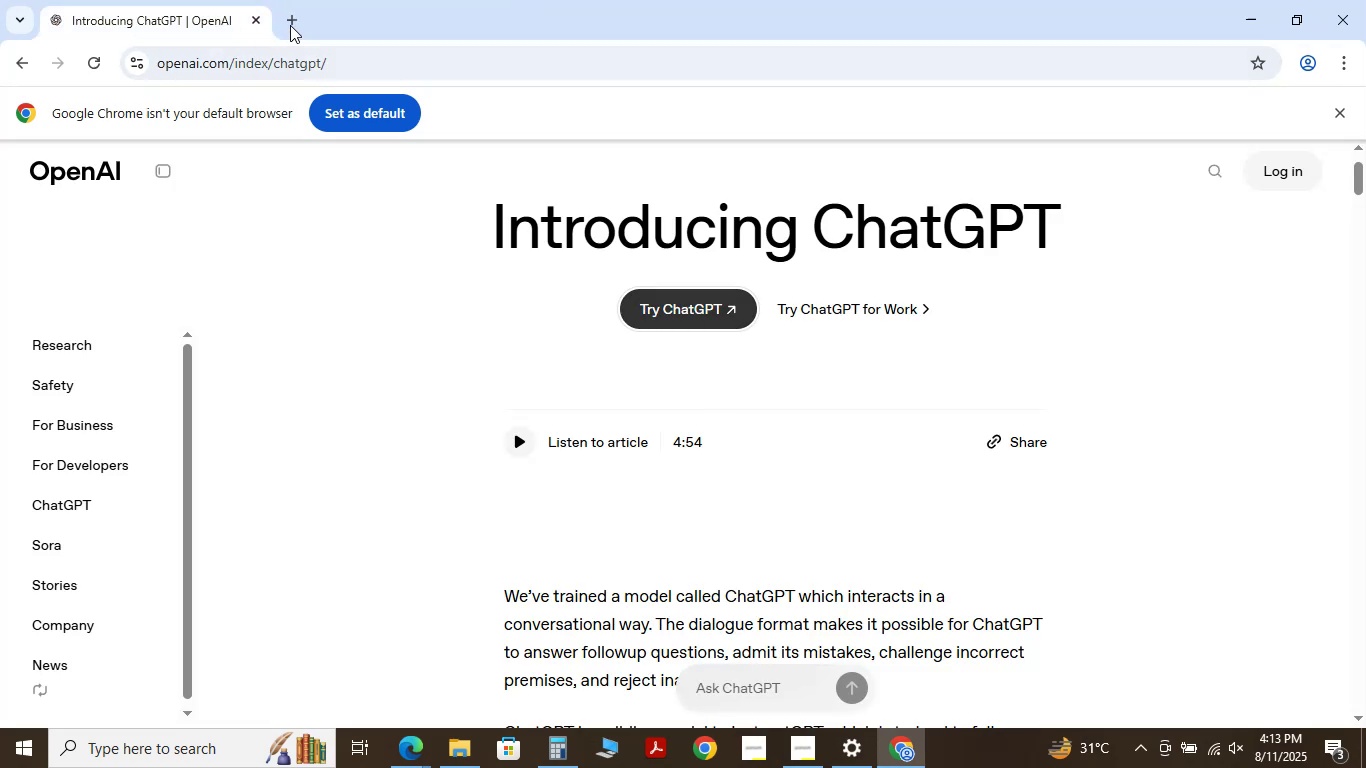 
left_click([290, 25])
 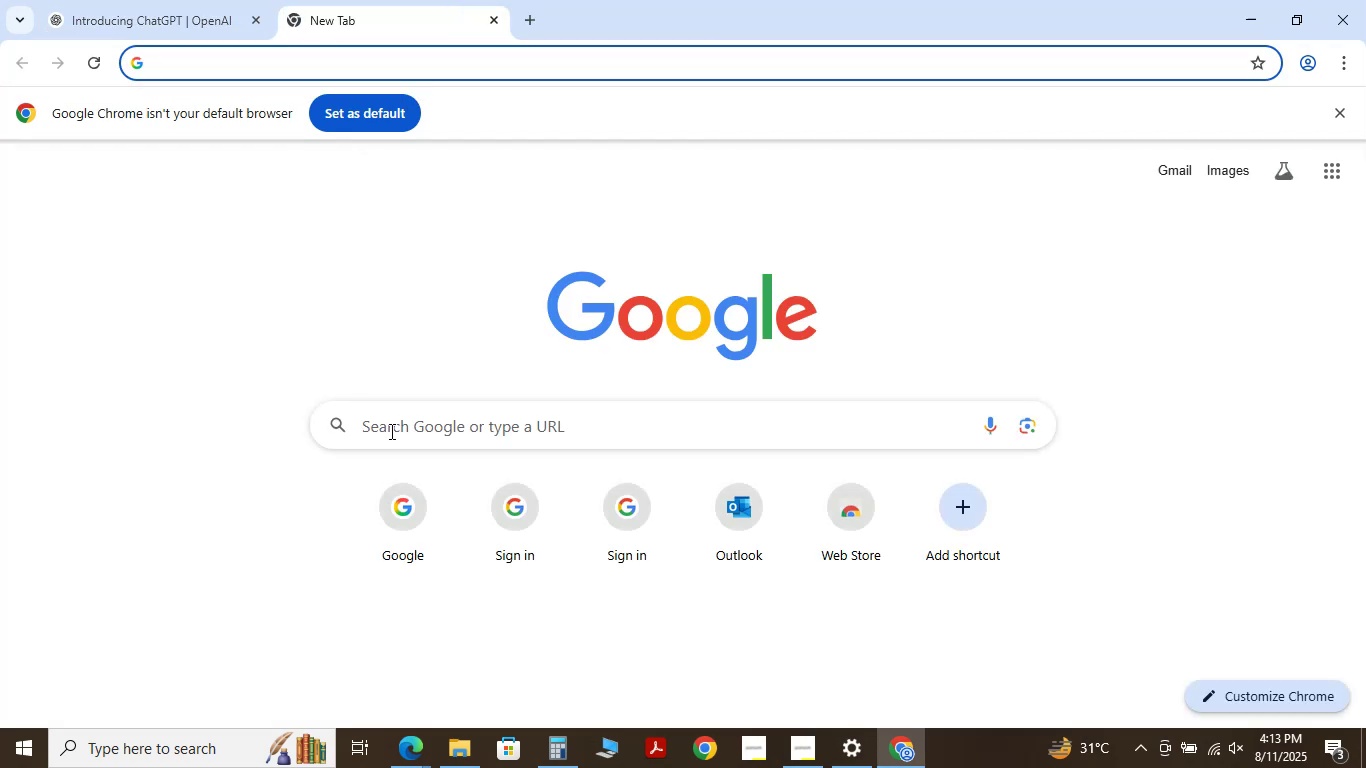 
left_click([406, 433])
 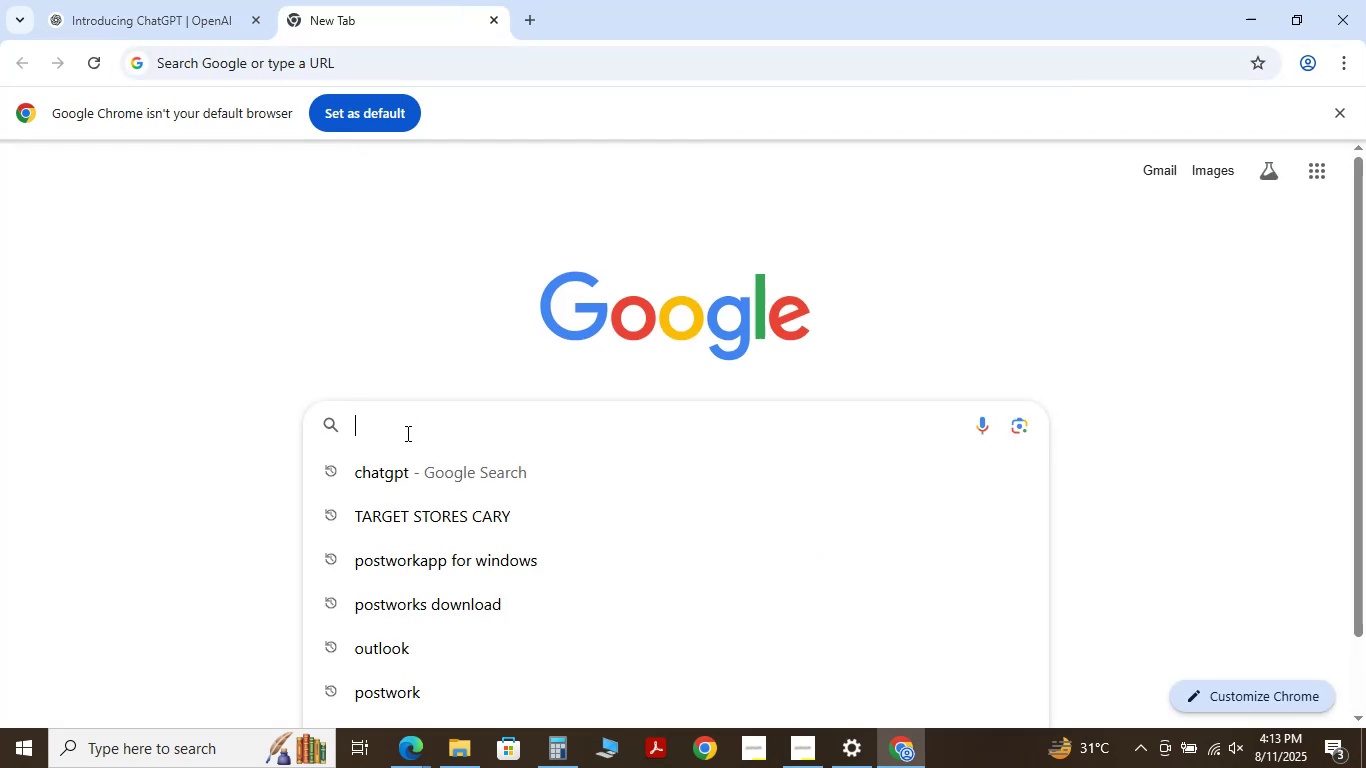 
key(Control+V)
 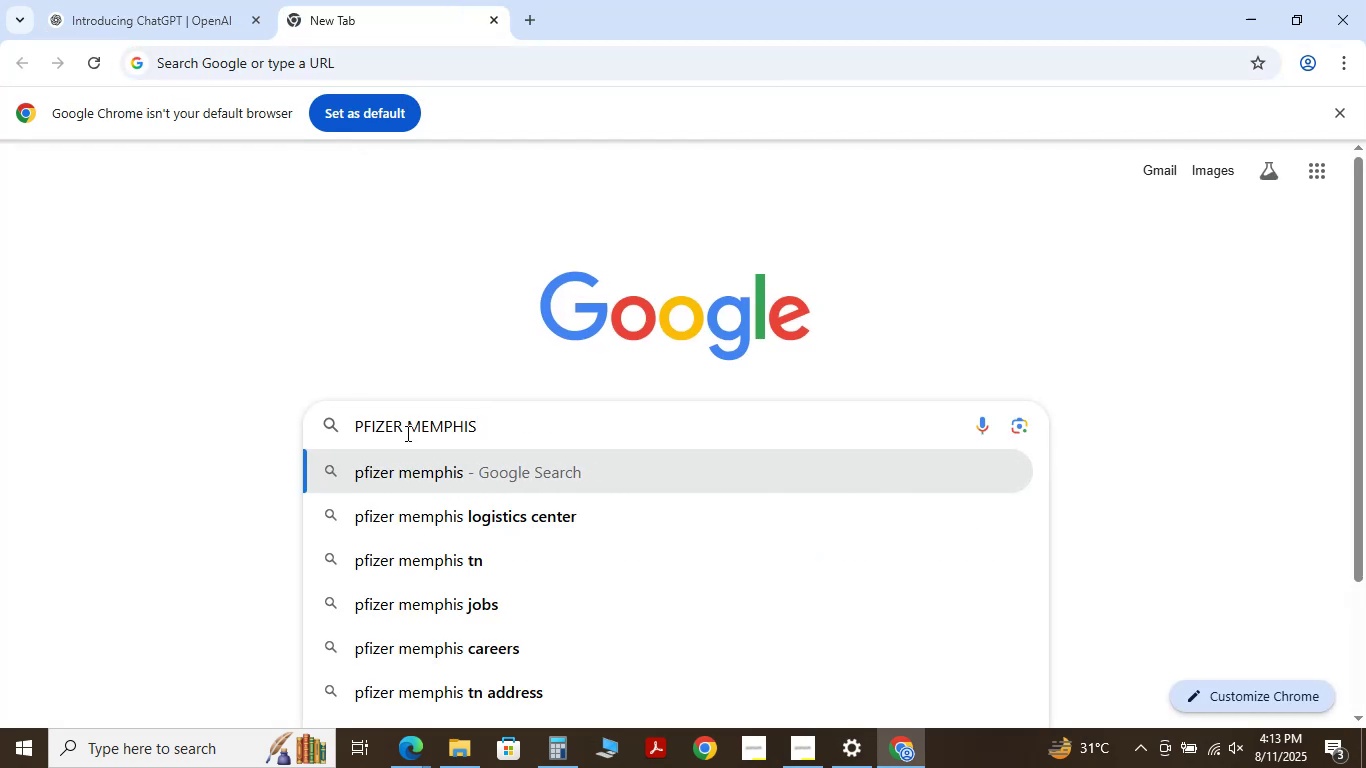 
key(NumpadEnter)
 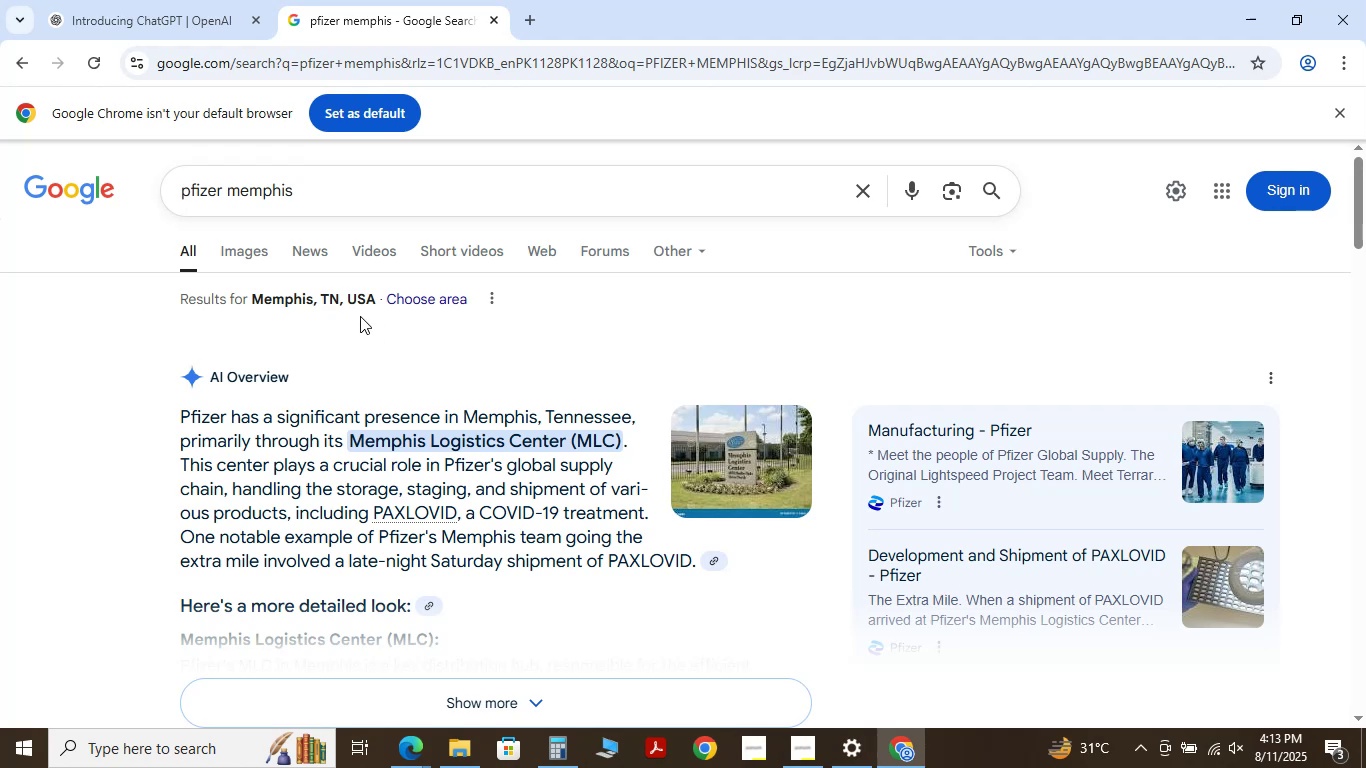 
wait(6.34)
 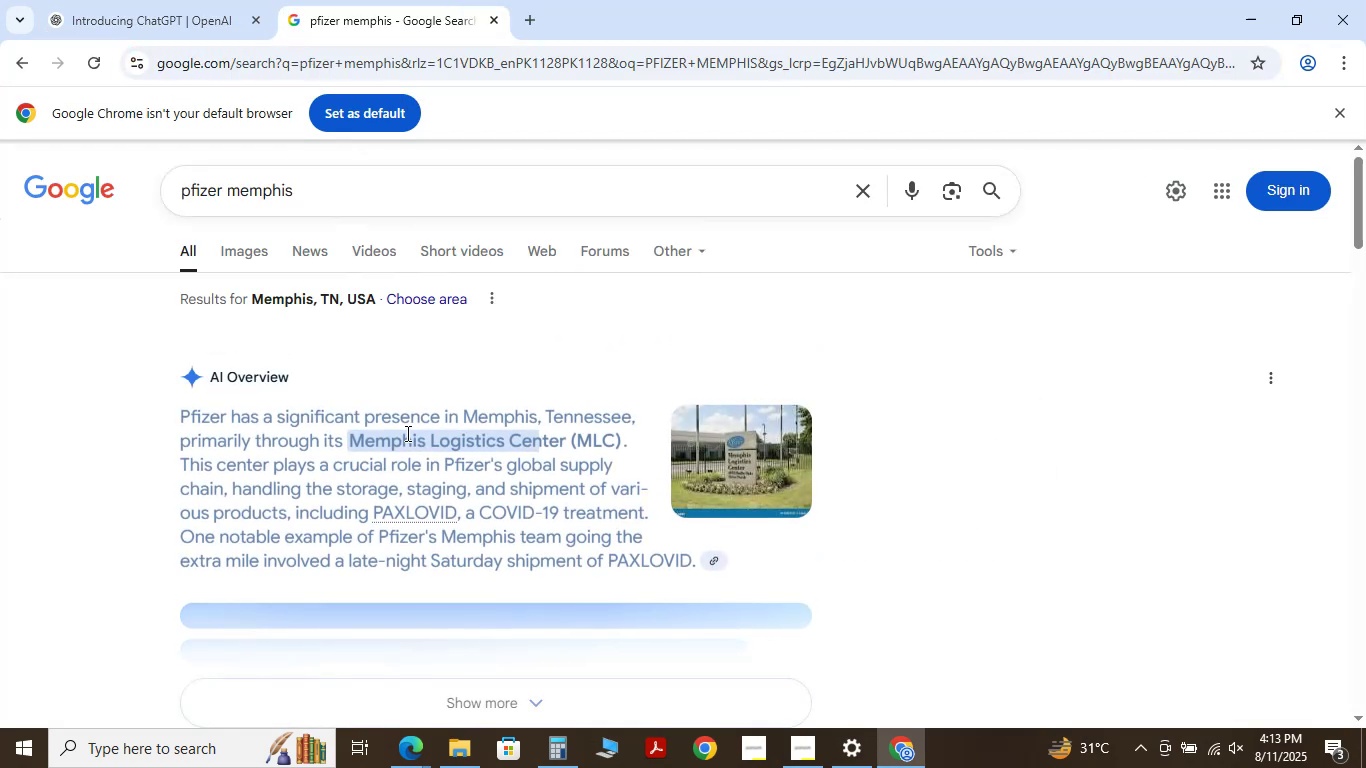 
scroll: coordinate [300, 287], scroll_direction: down, amount: 3.0
 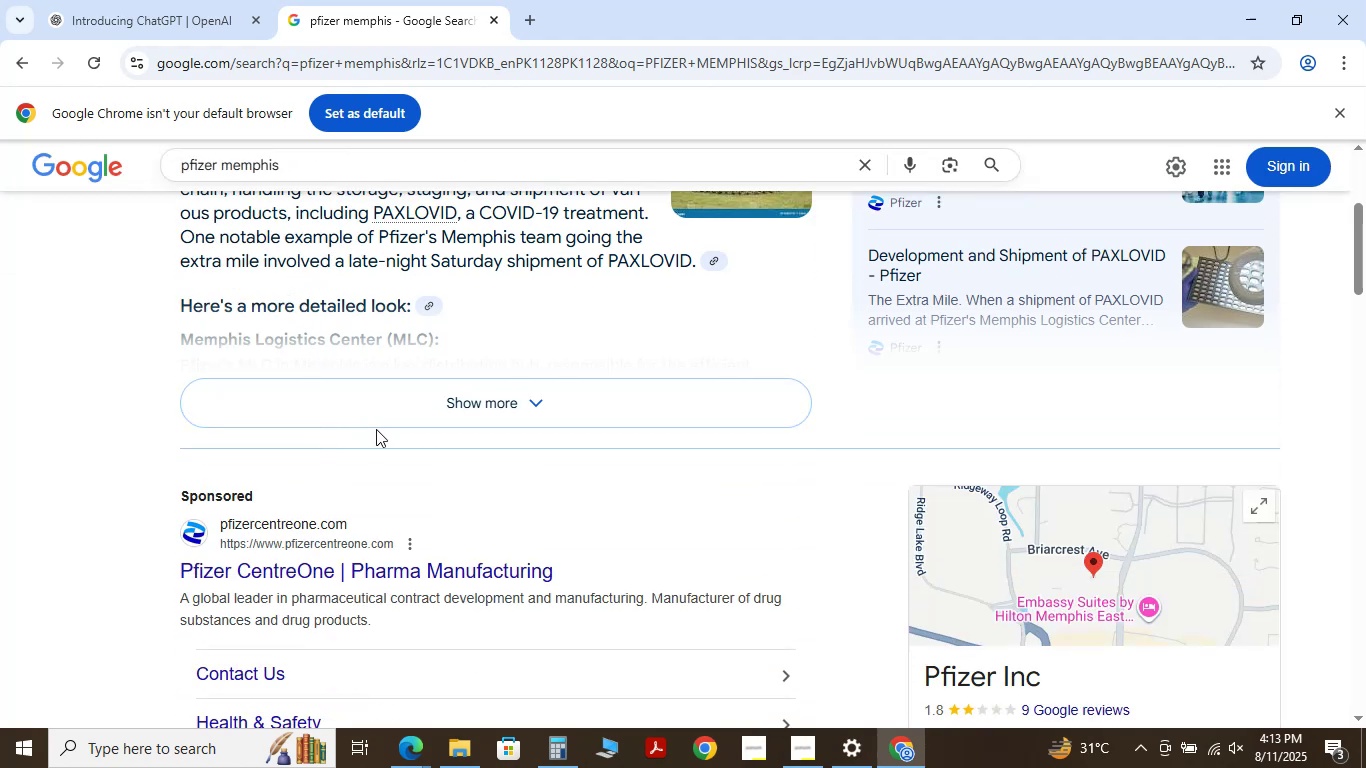 
wait(12.84)
 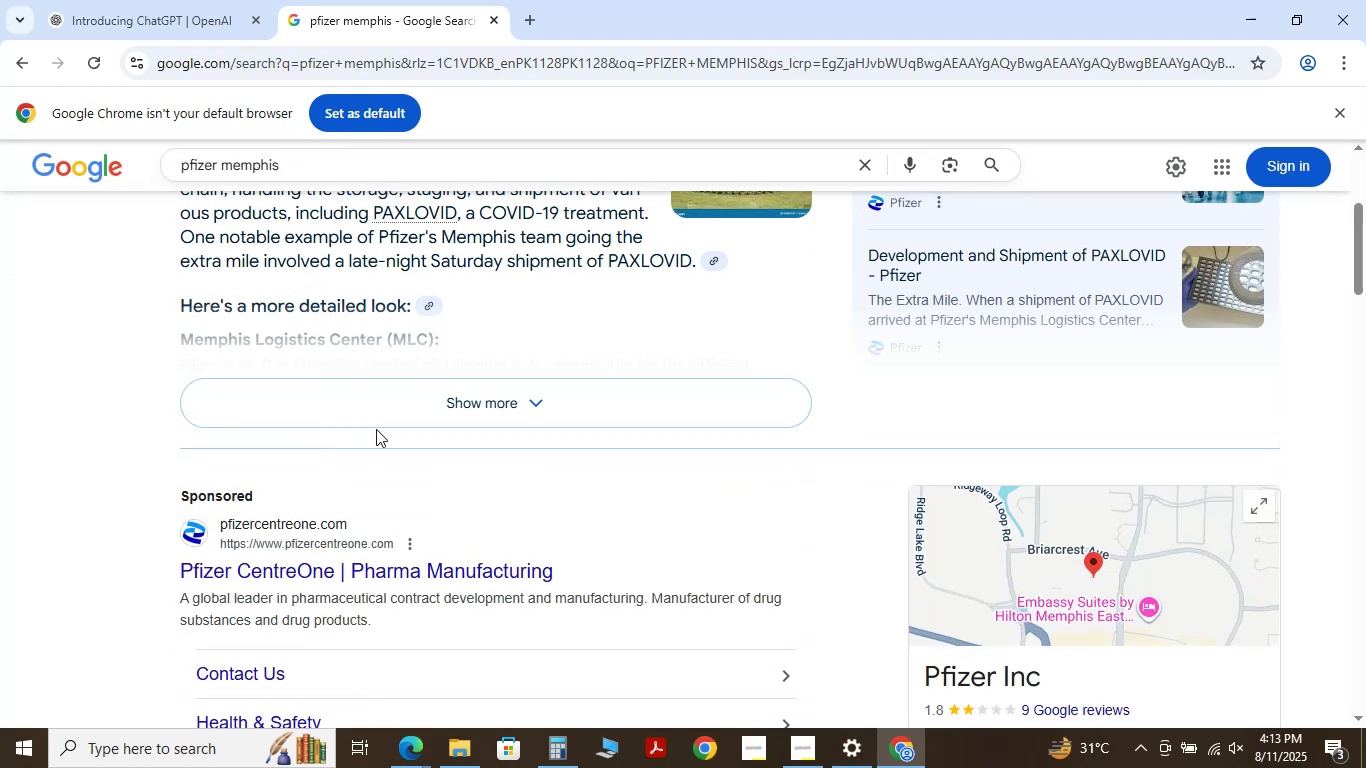 
scroll: coordinate [248, 429], scroll_direction: up, amount: 5.0
 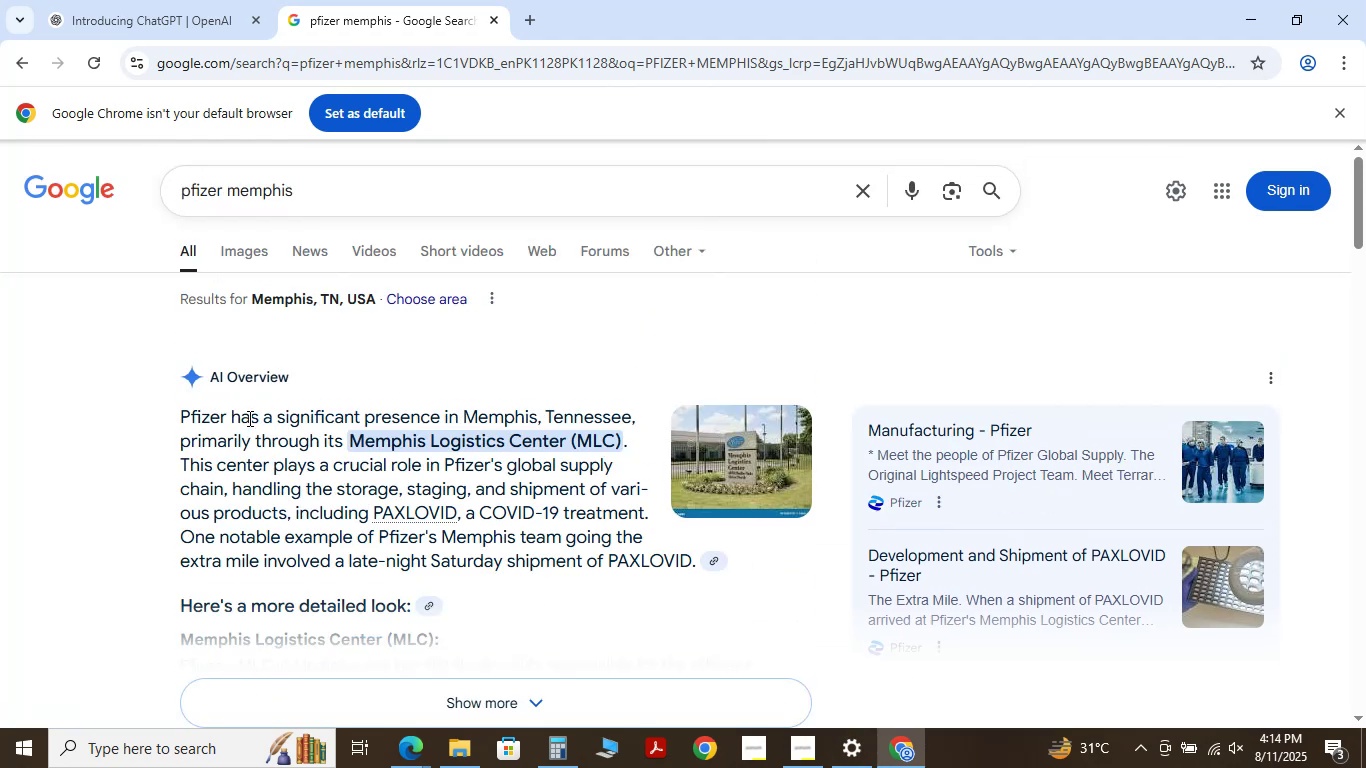 
scroll: coordinate [236, 375], scroll_direction: down, amount: 3.0
 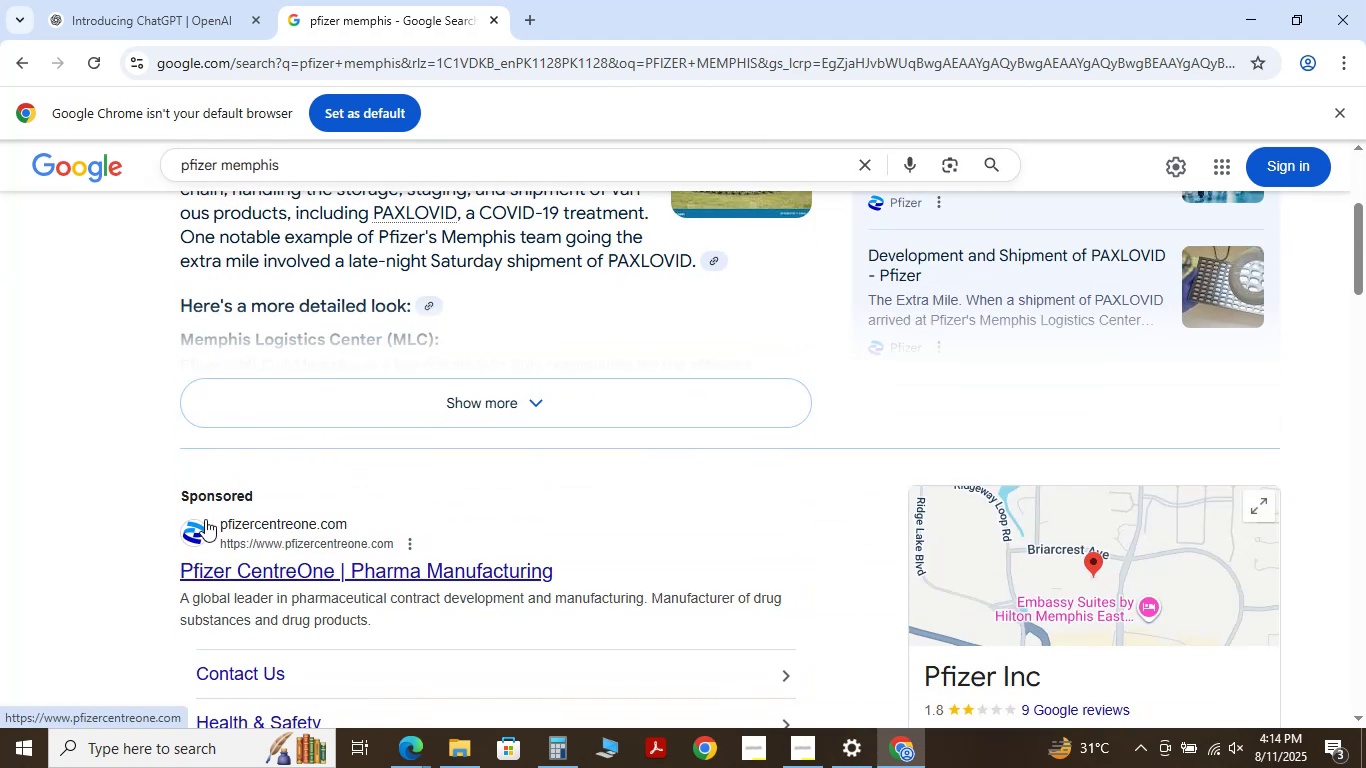 
left_click([205, 519])
 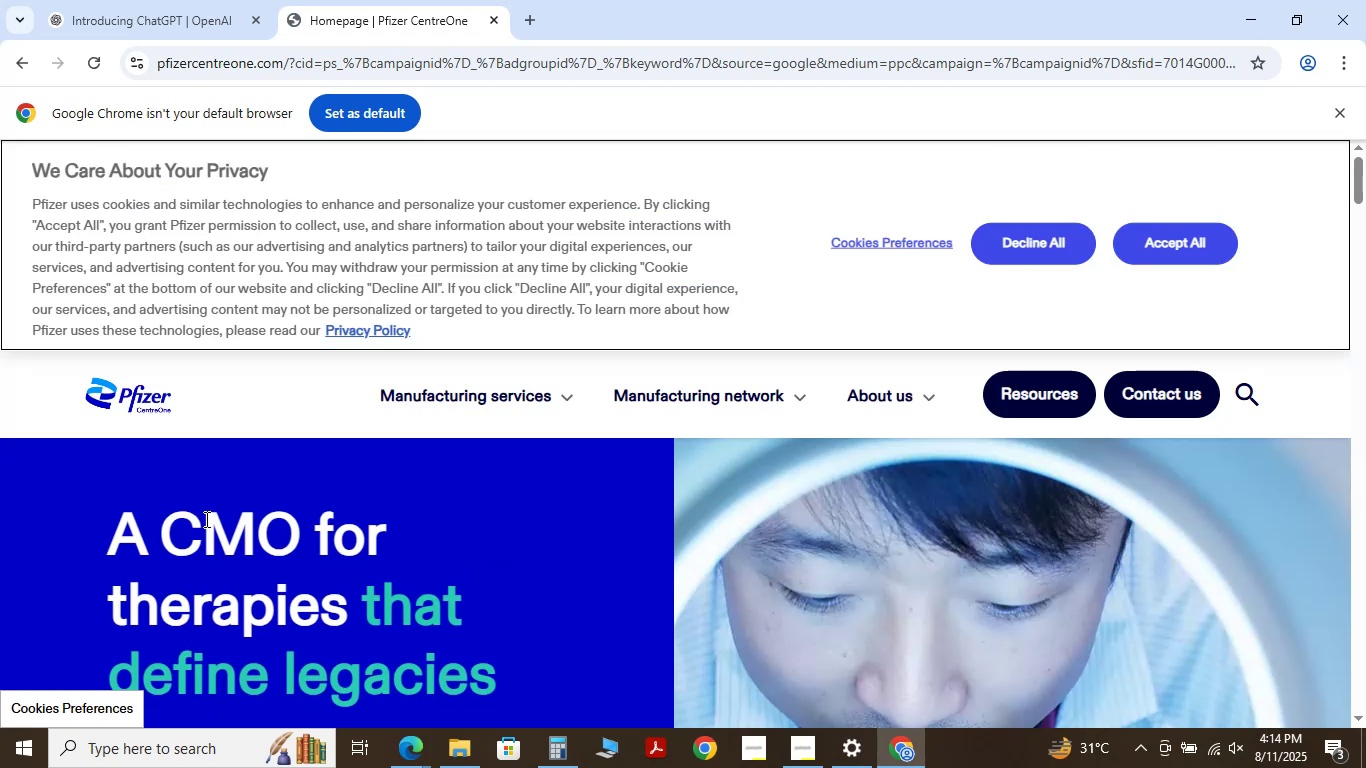 
wait(10.33)
 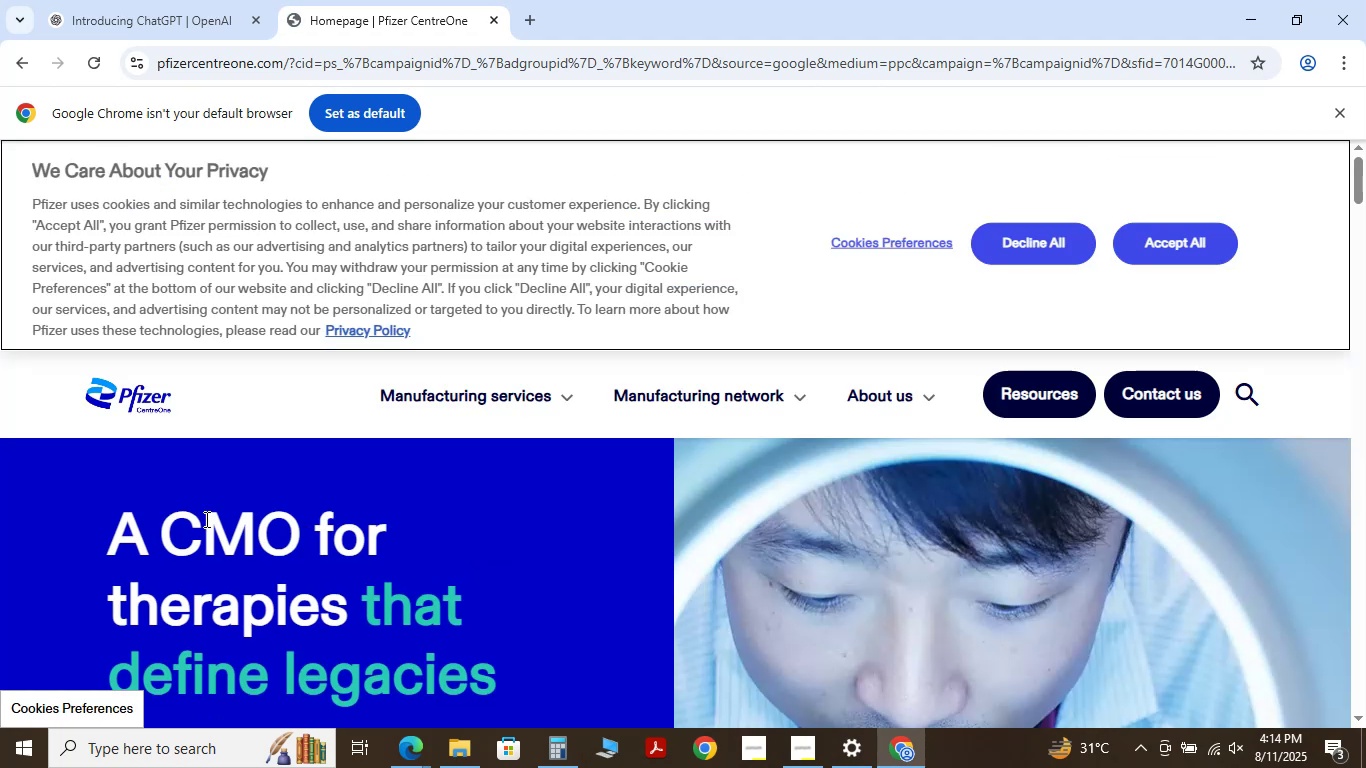 
left_click([136, 15])
 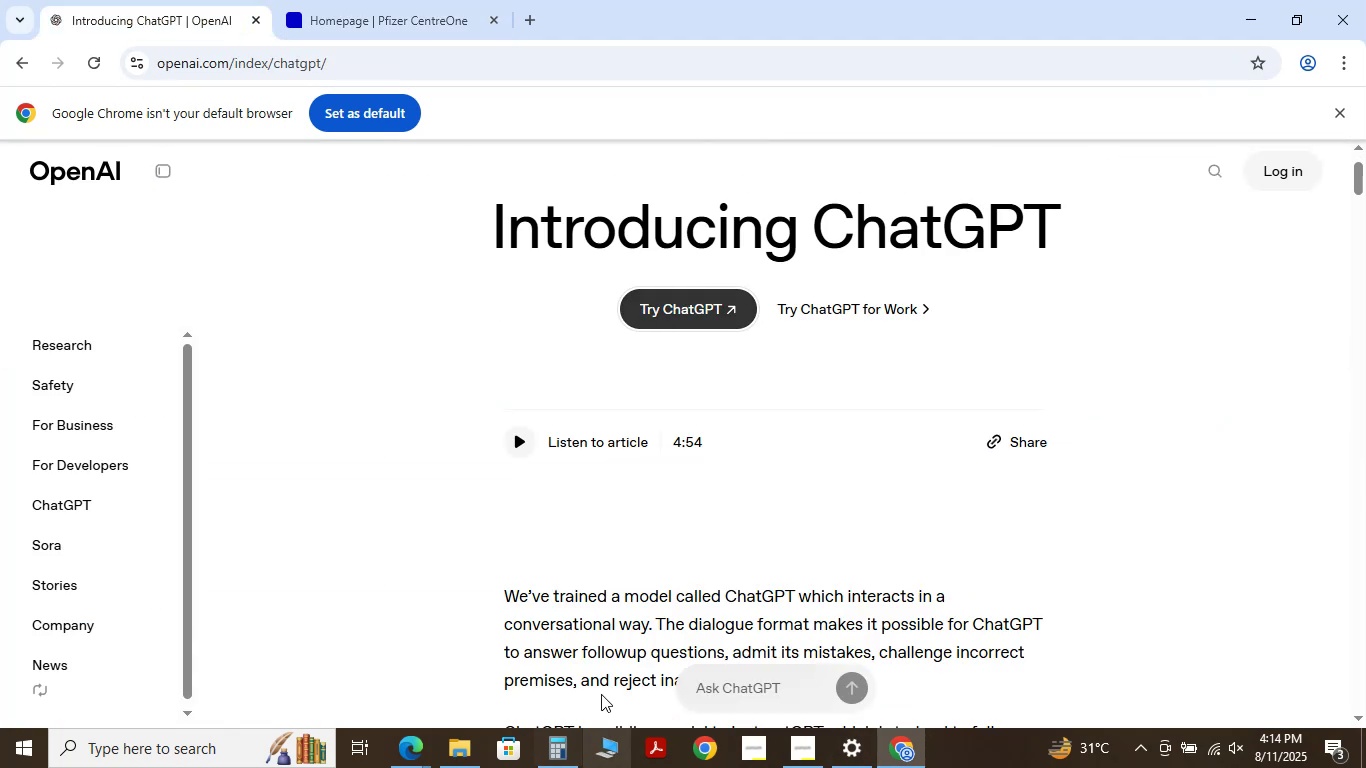 
scroll: coordinate [592, 596], scroll_direction: down, amount: 3.0
 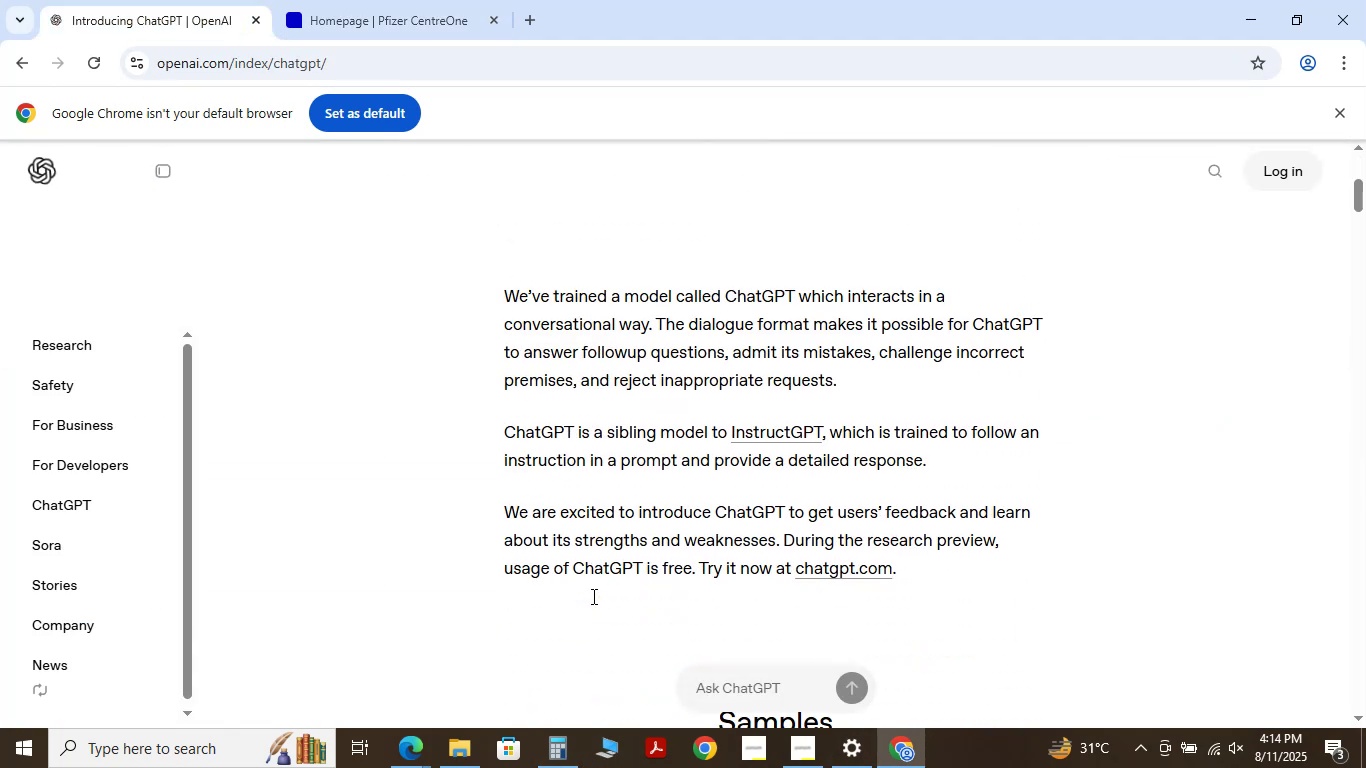 
scroll: coordinate [543, 614], scroll_direction: up, amount: 8.0
 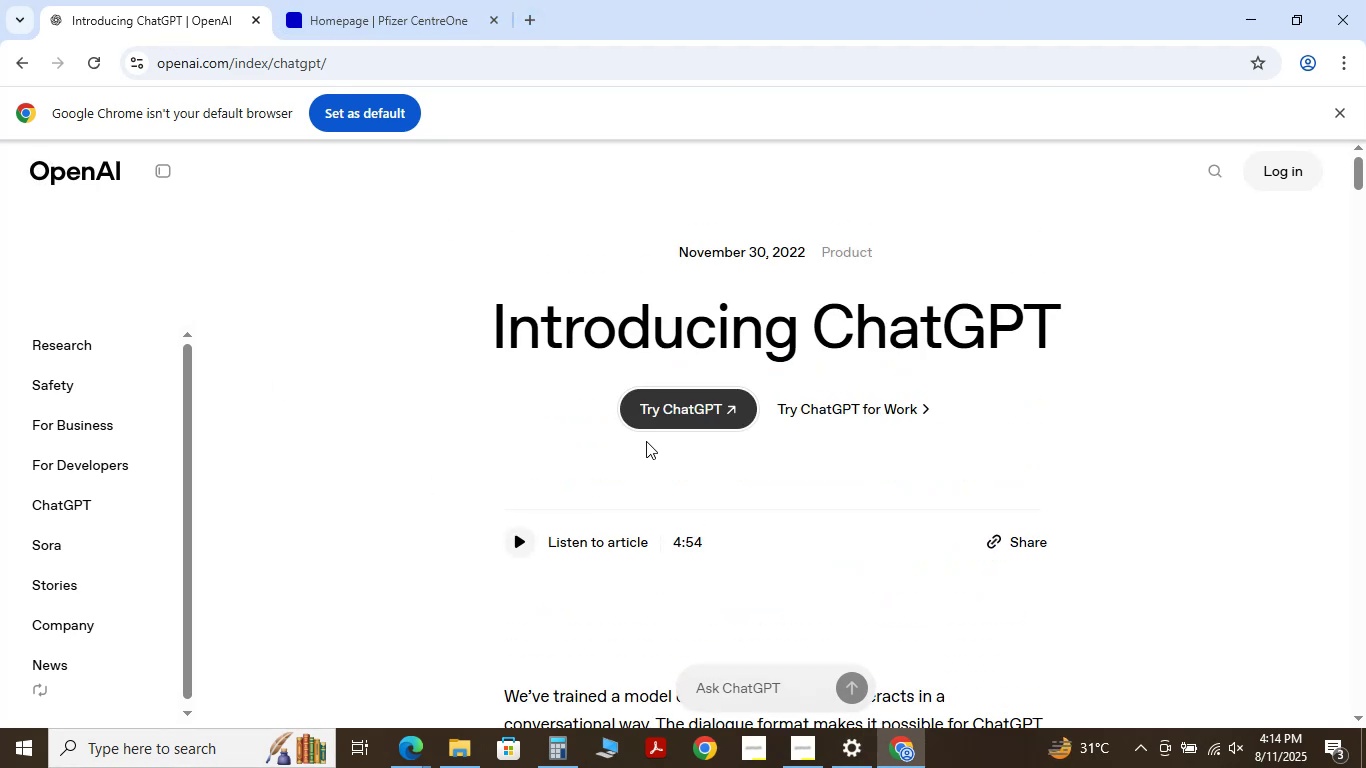 
wait(11.27)
 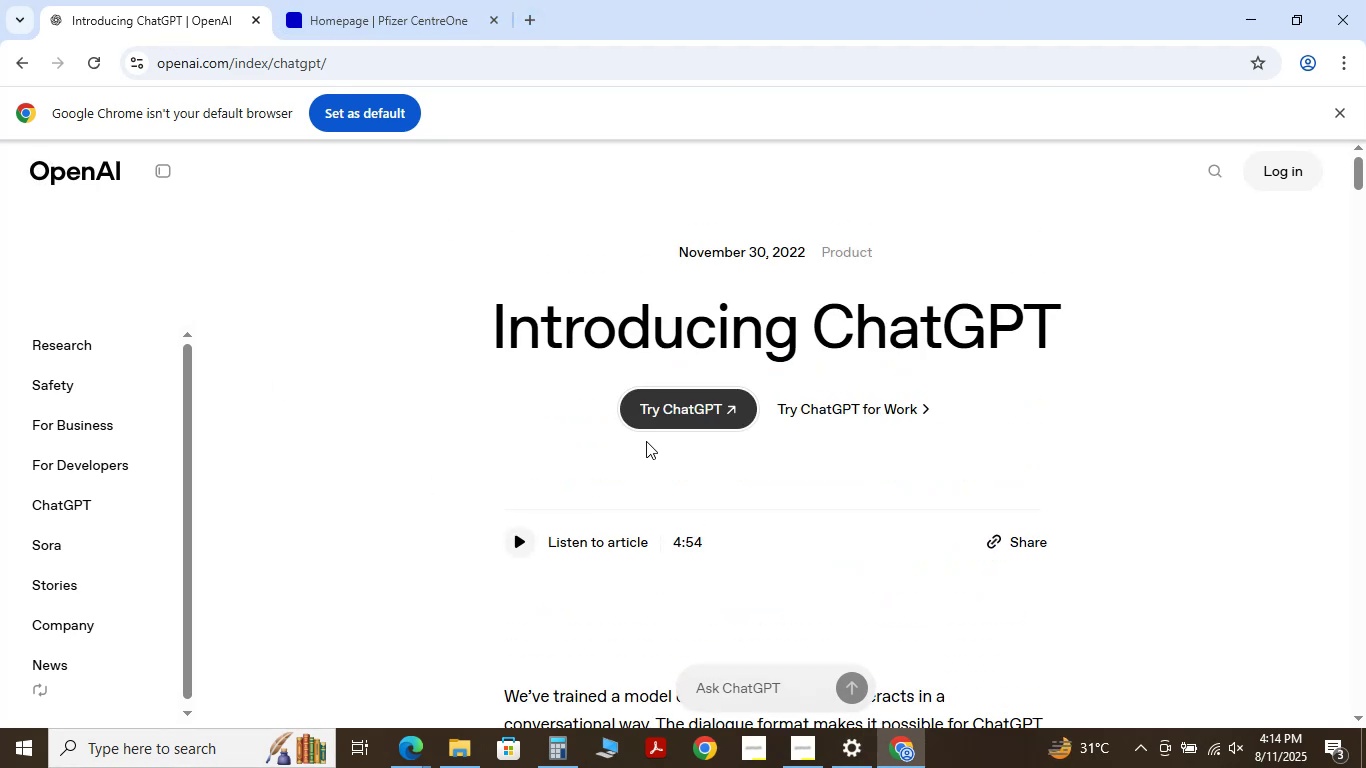 
left_click([836, 419])
 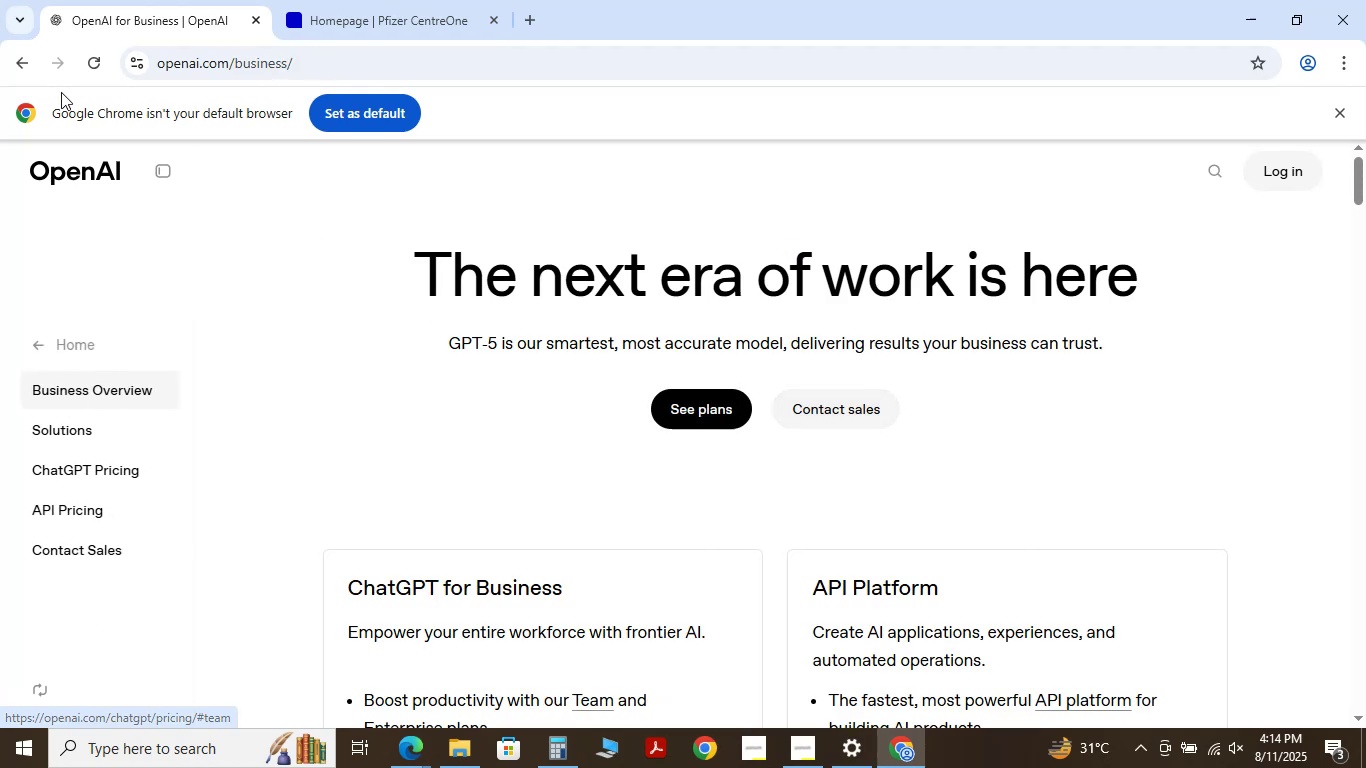 
left_click([23, 67])
 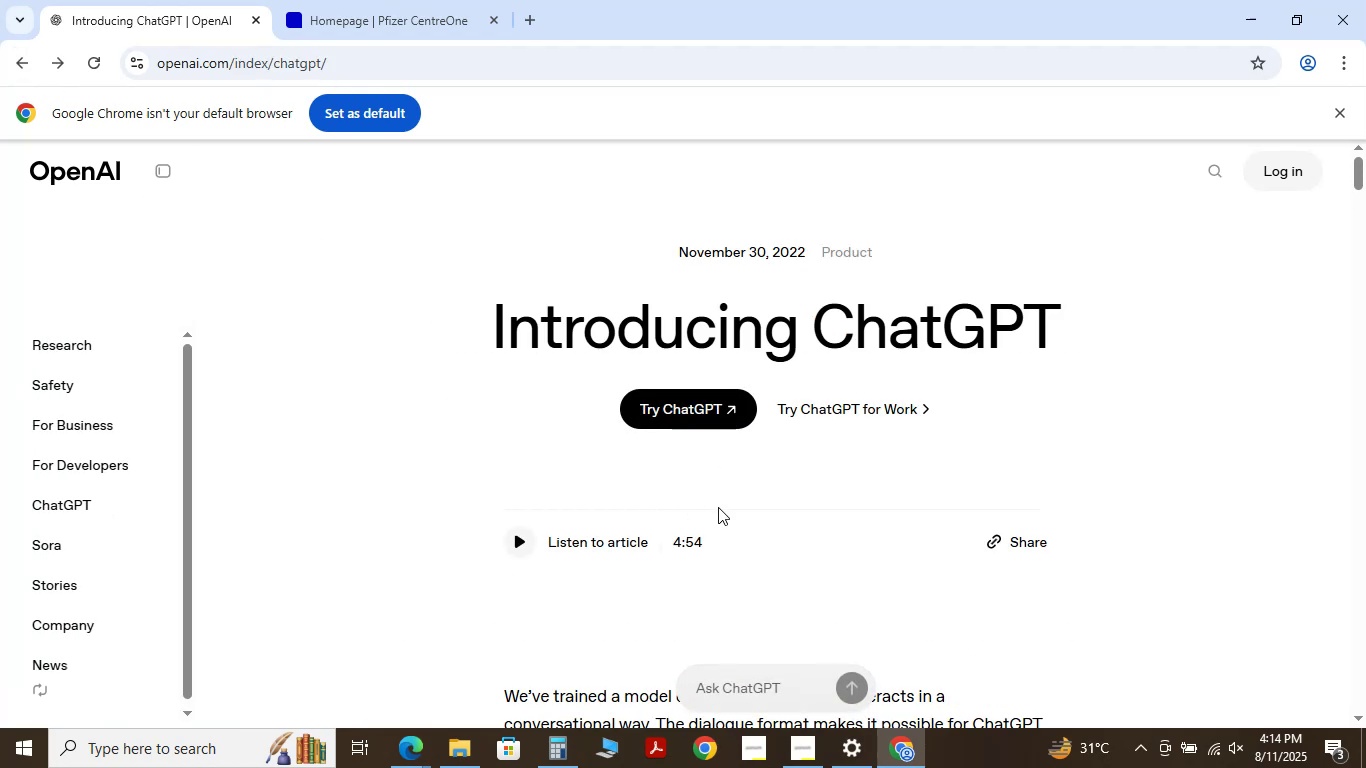 
left_click([820, 691])
 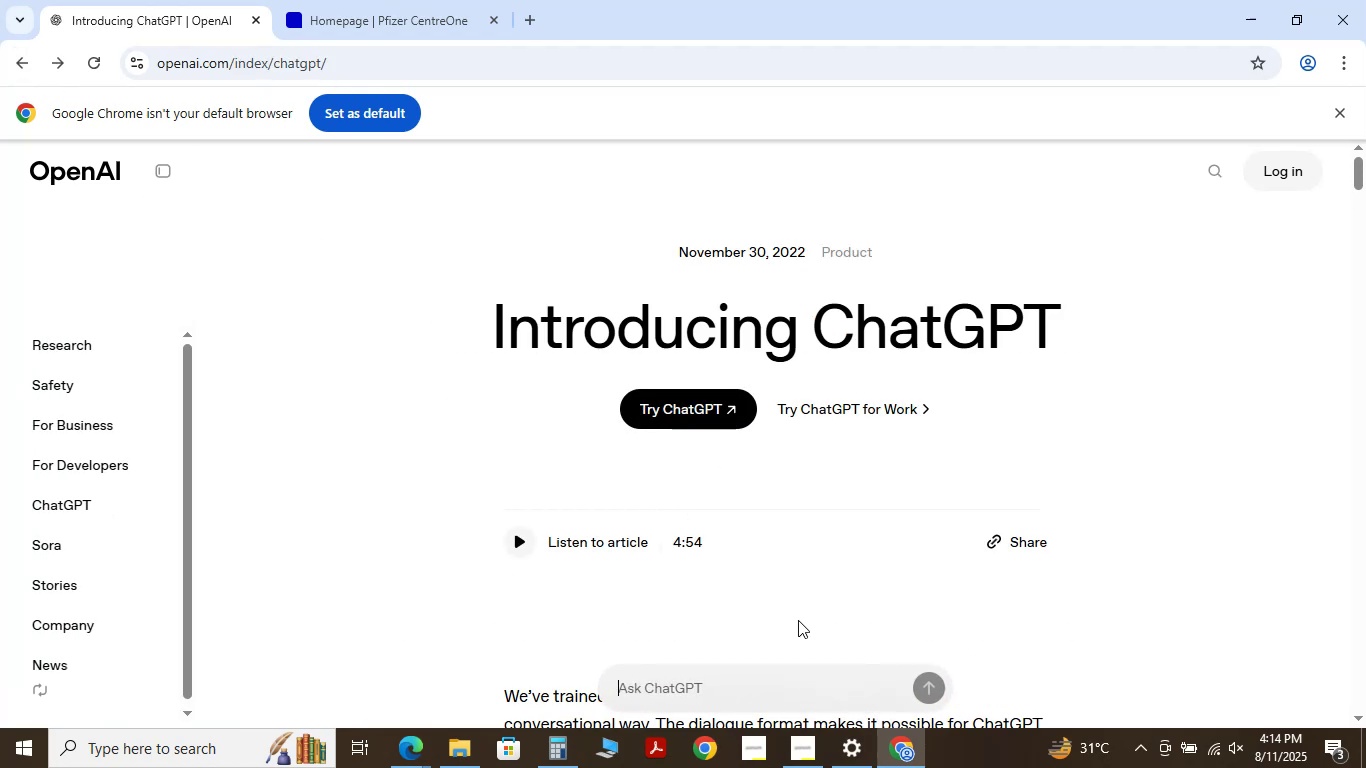 
key(Control+V)
 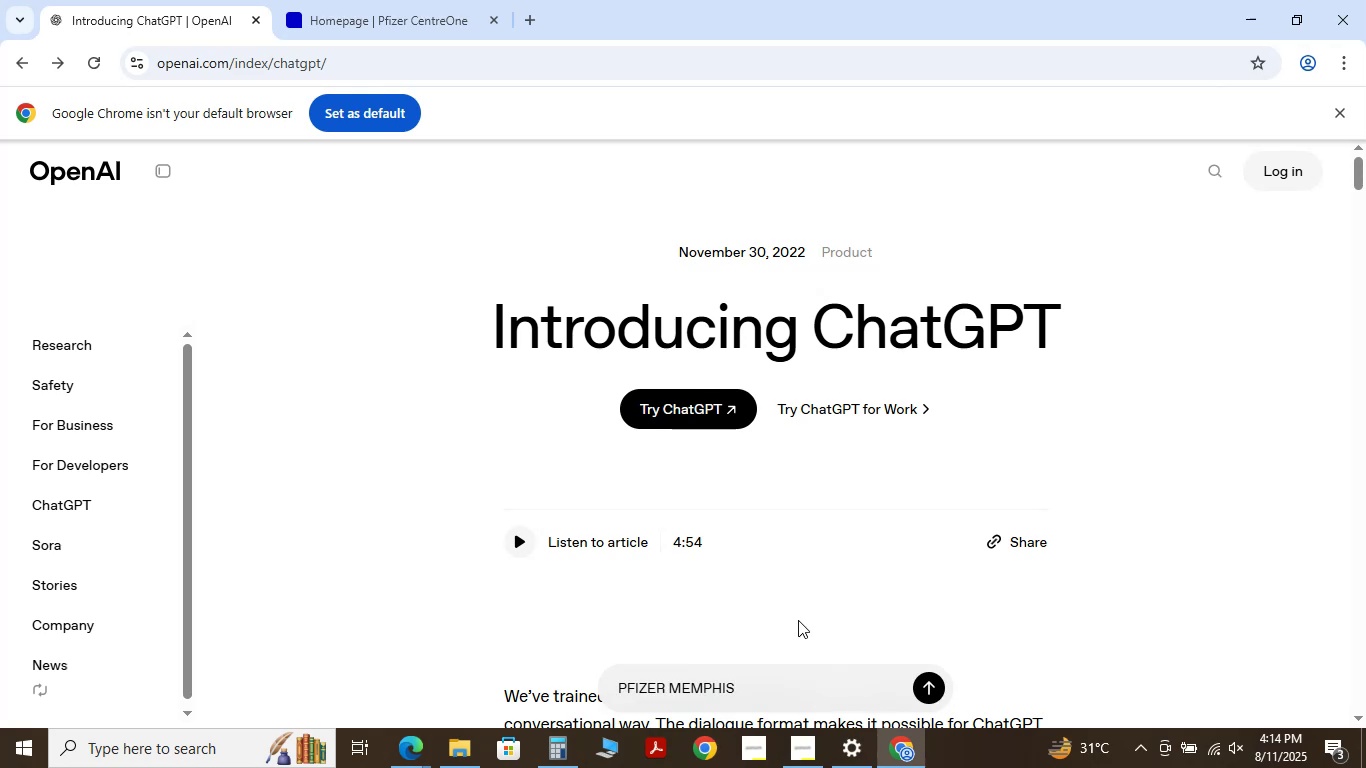 
key(NumpadEnter)
 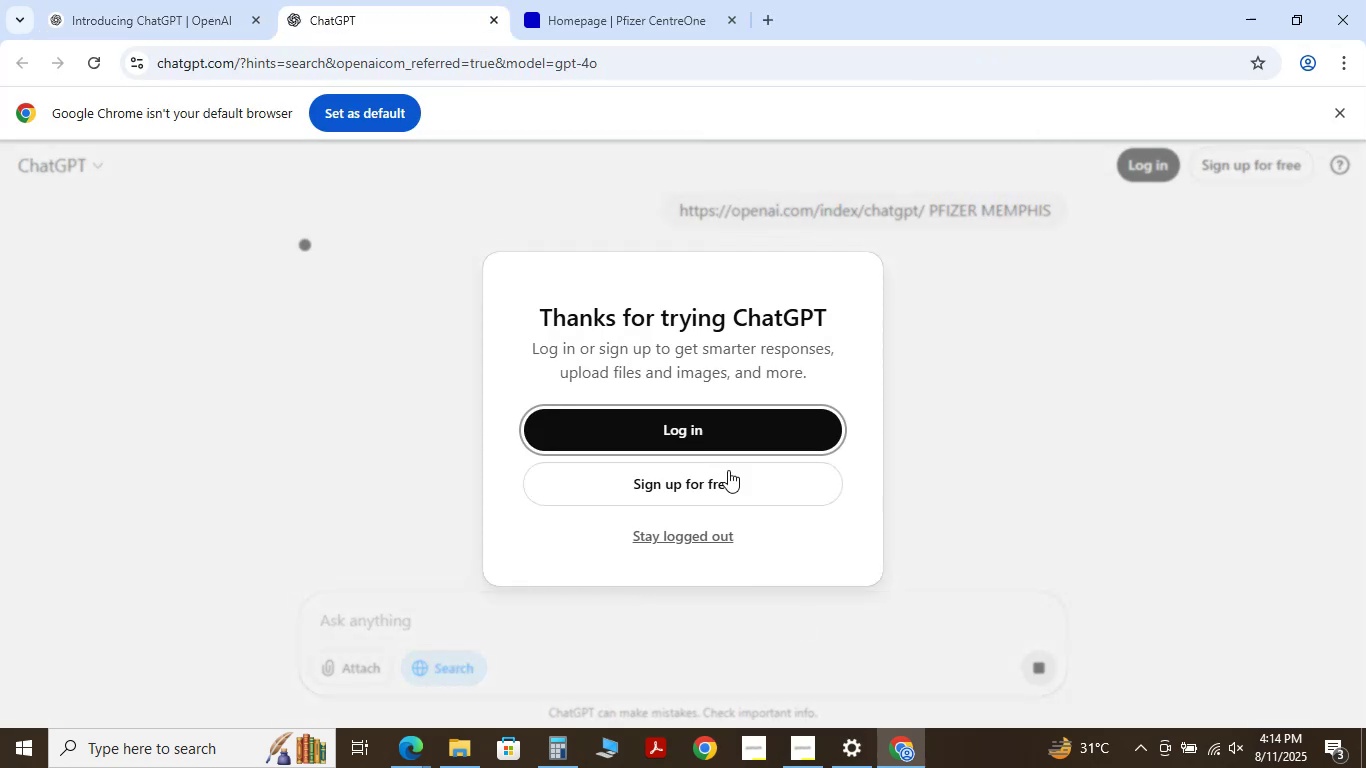 
left_click([928, 548])
 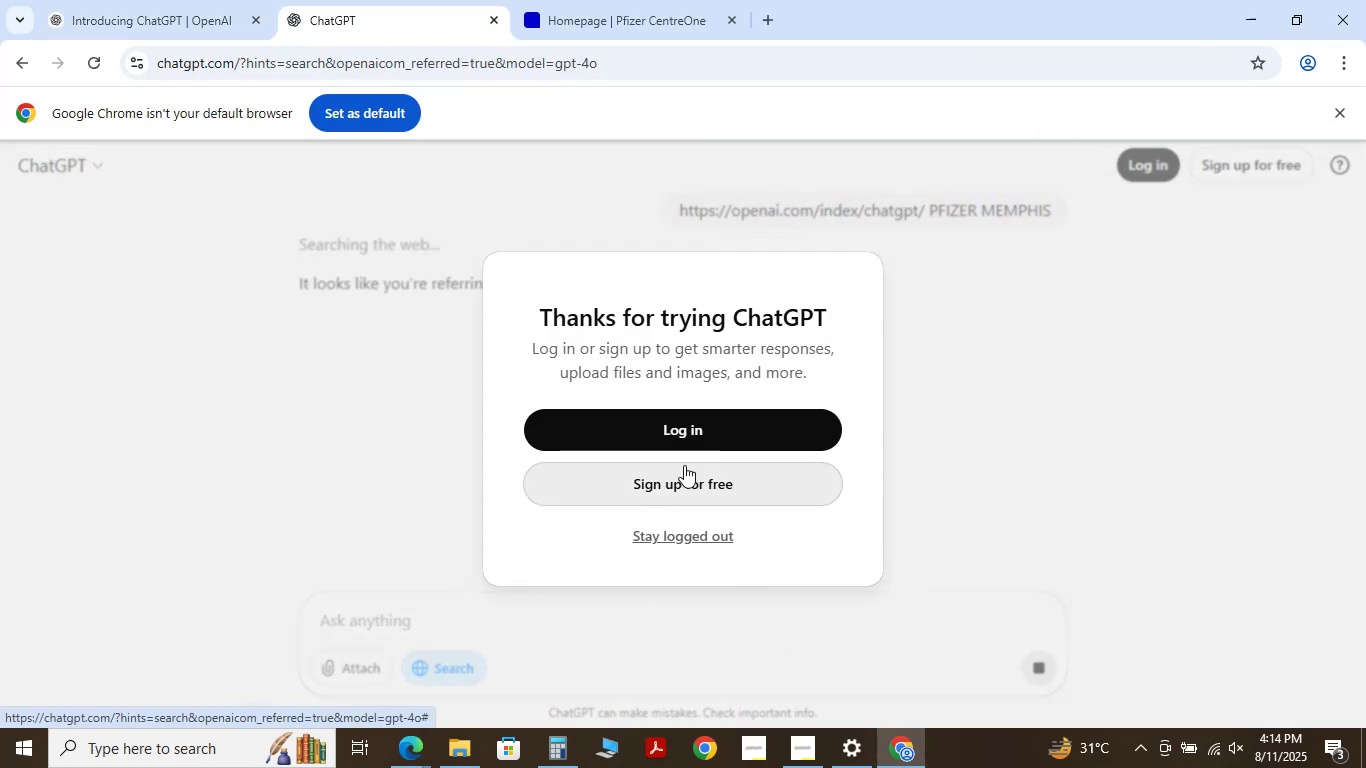 
left_click([681, 437])
 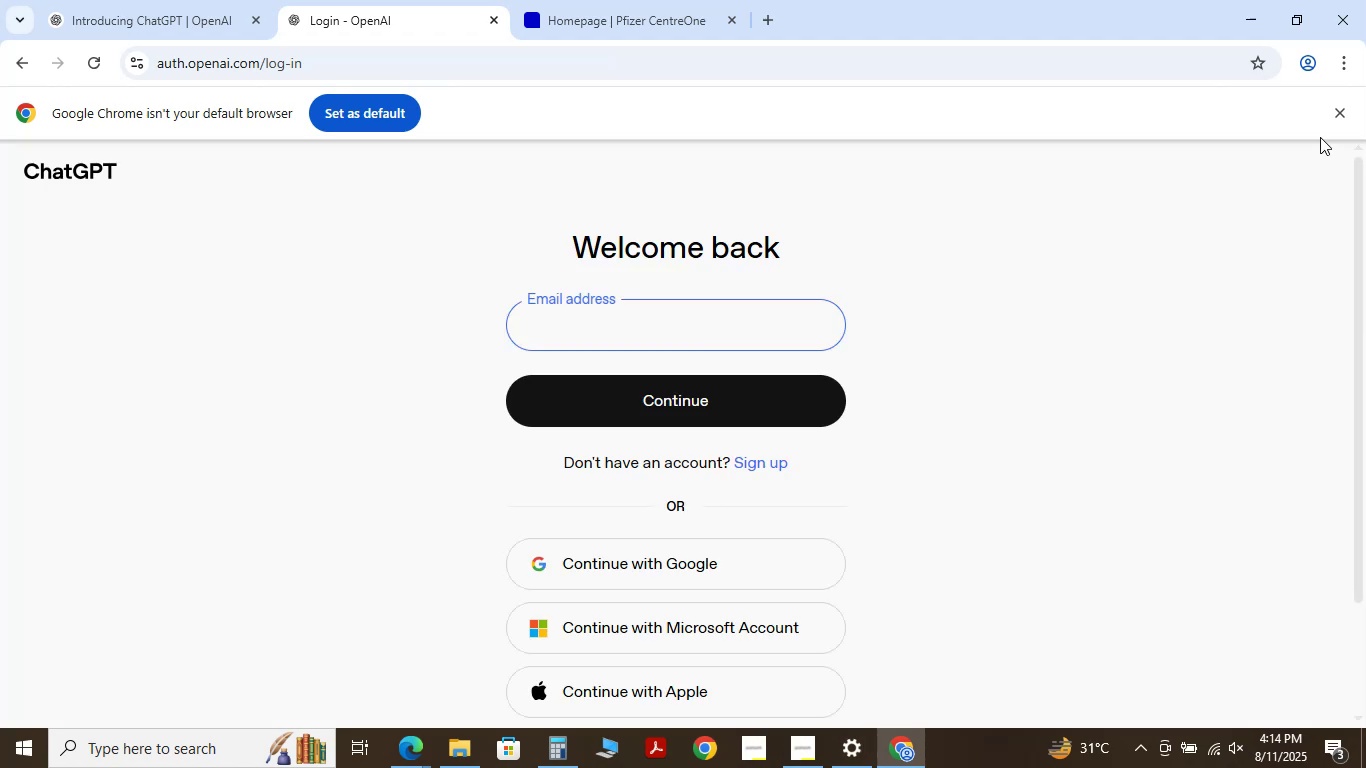 
left_click([1321, 60])
 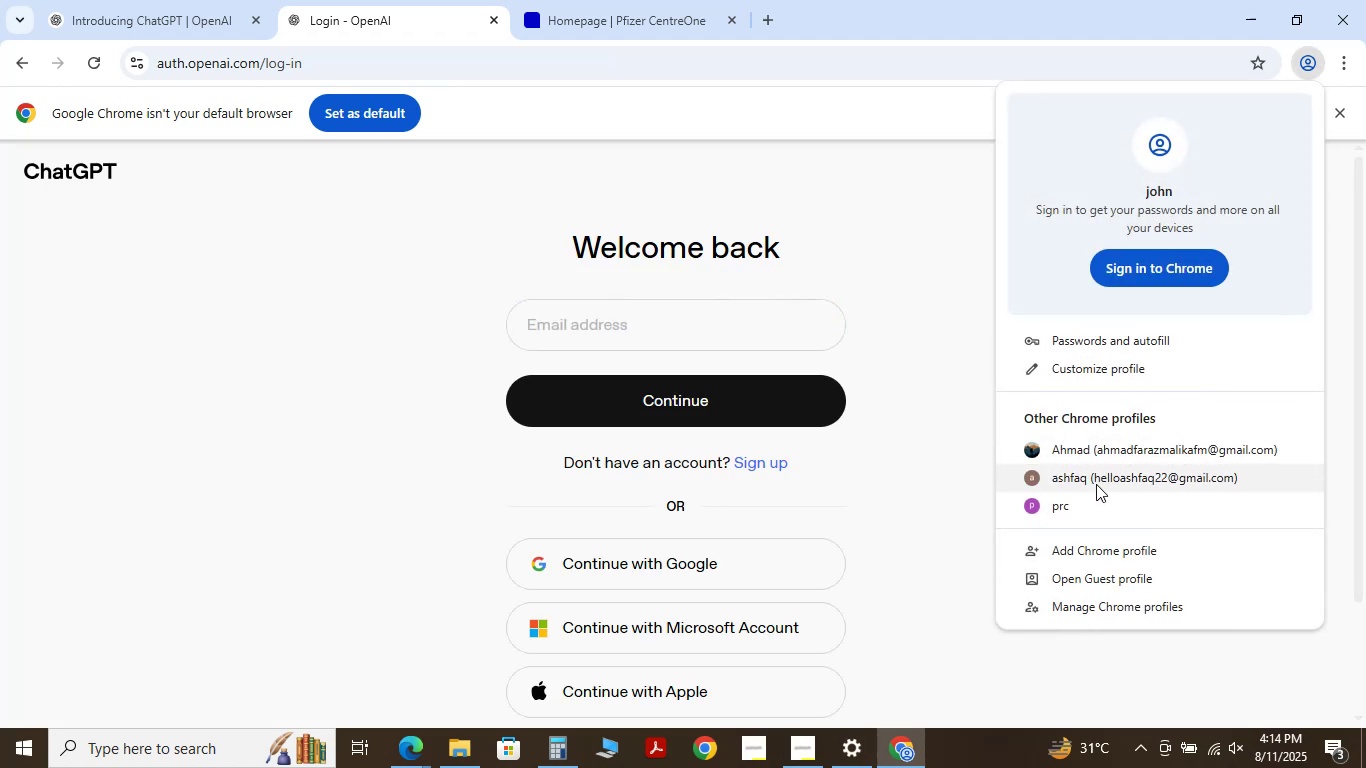 
wait(8.79)
 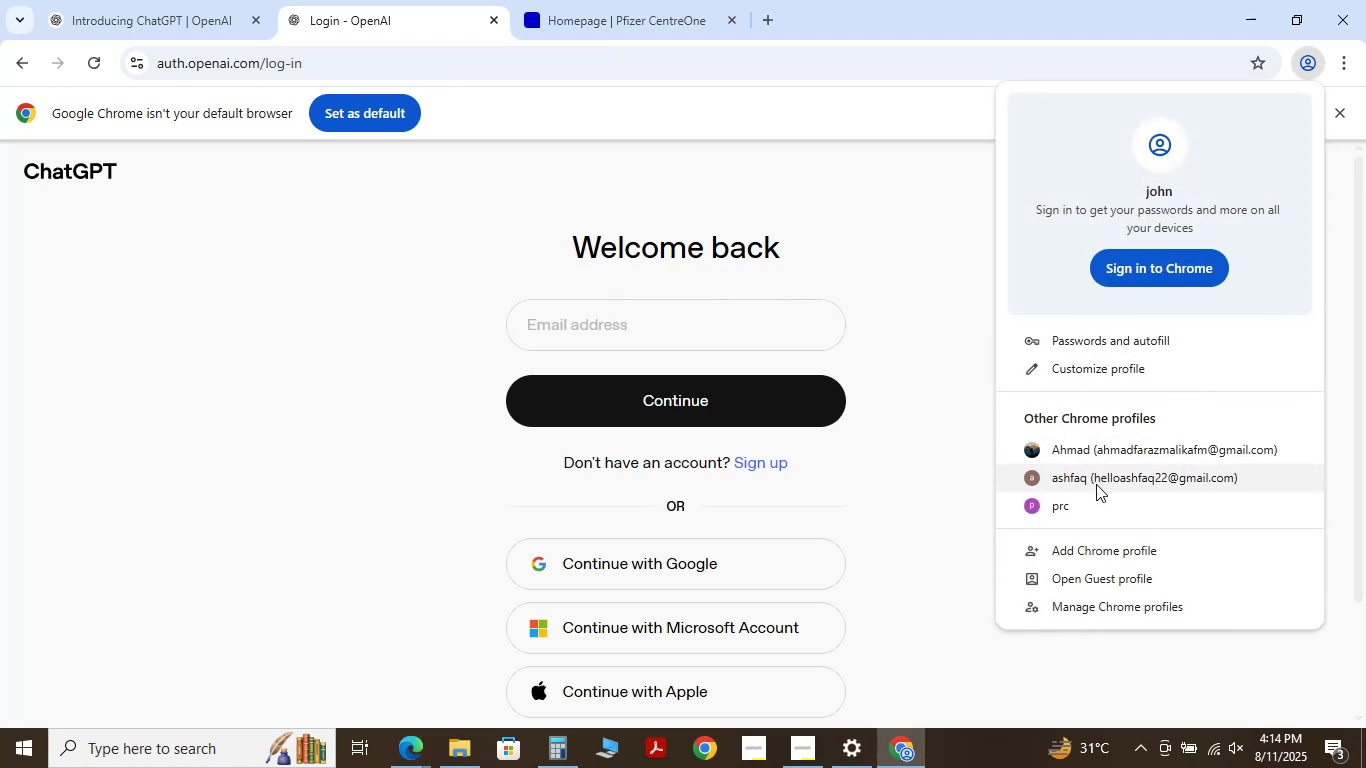 
left_click([1090, 459])
 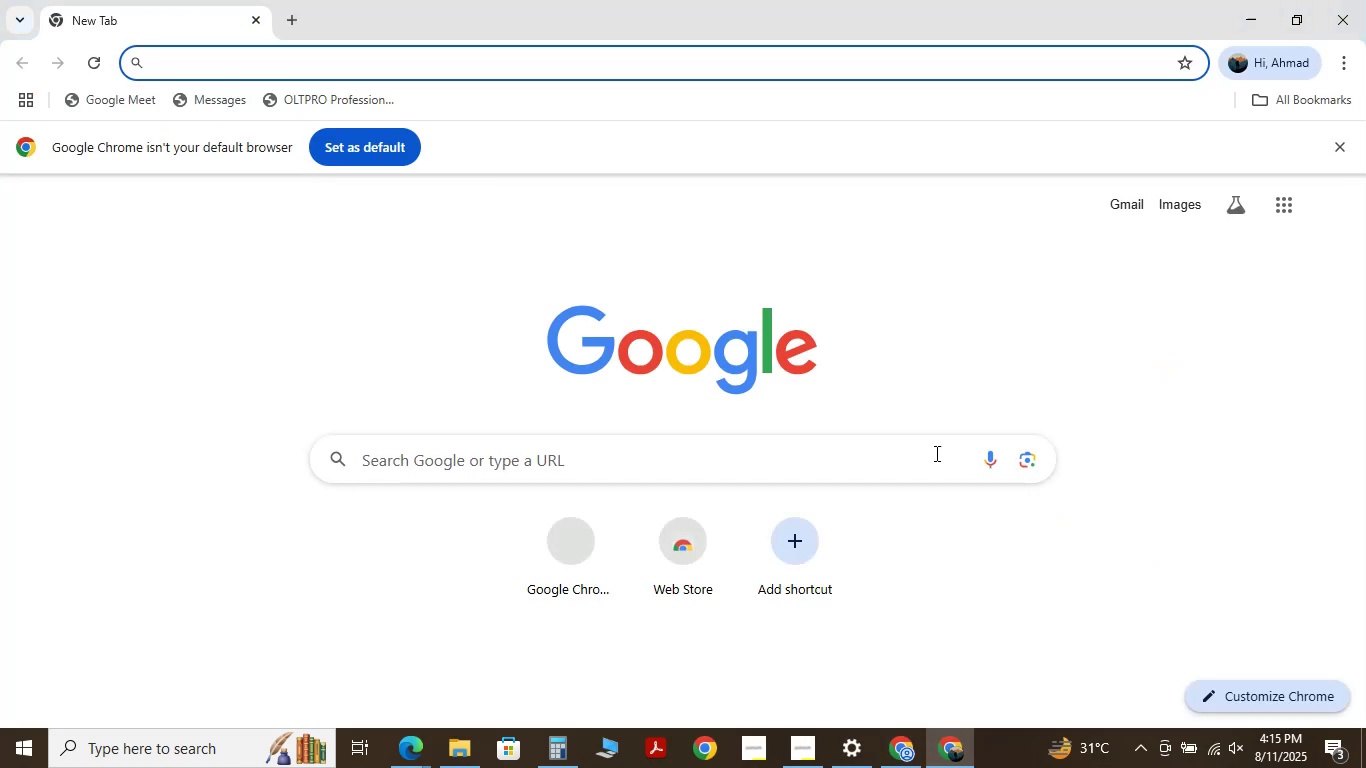 
left_click([780, 456])
 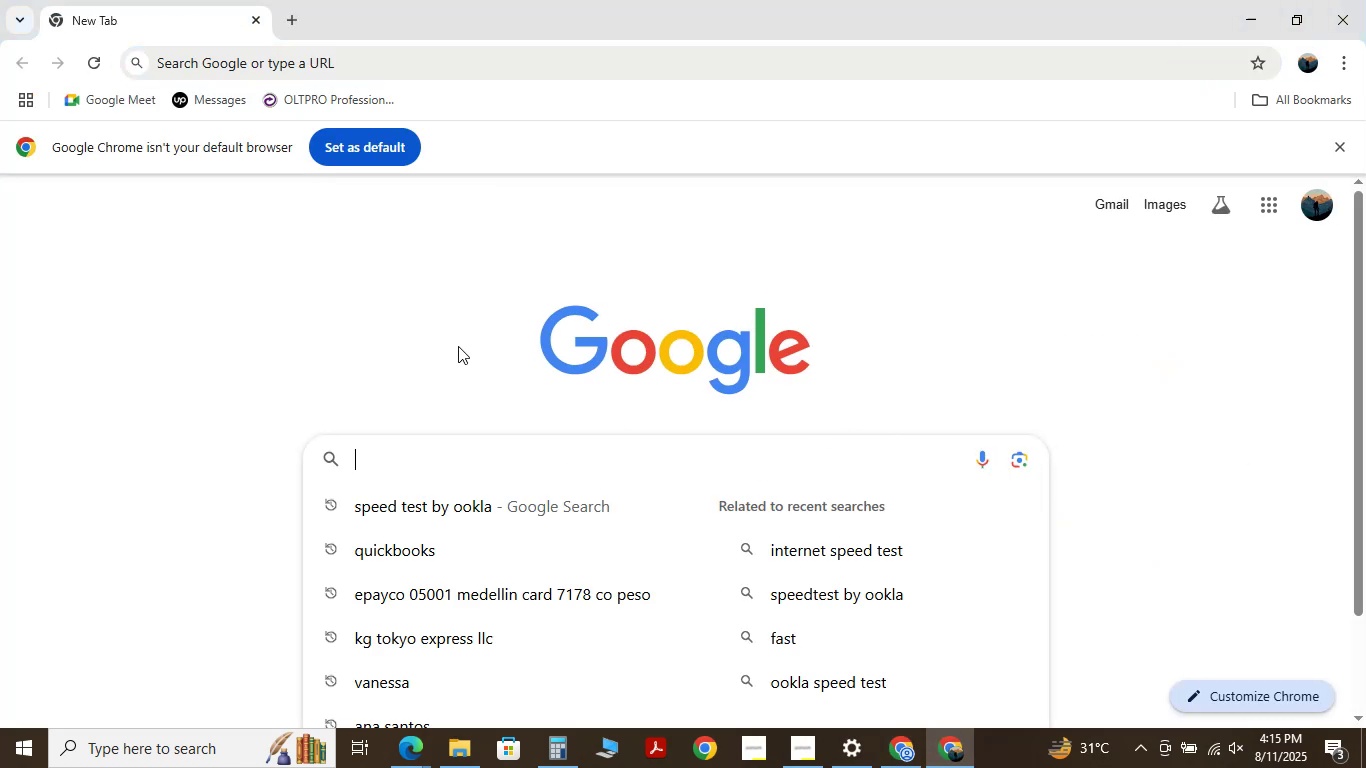 
type(chat)
 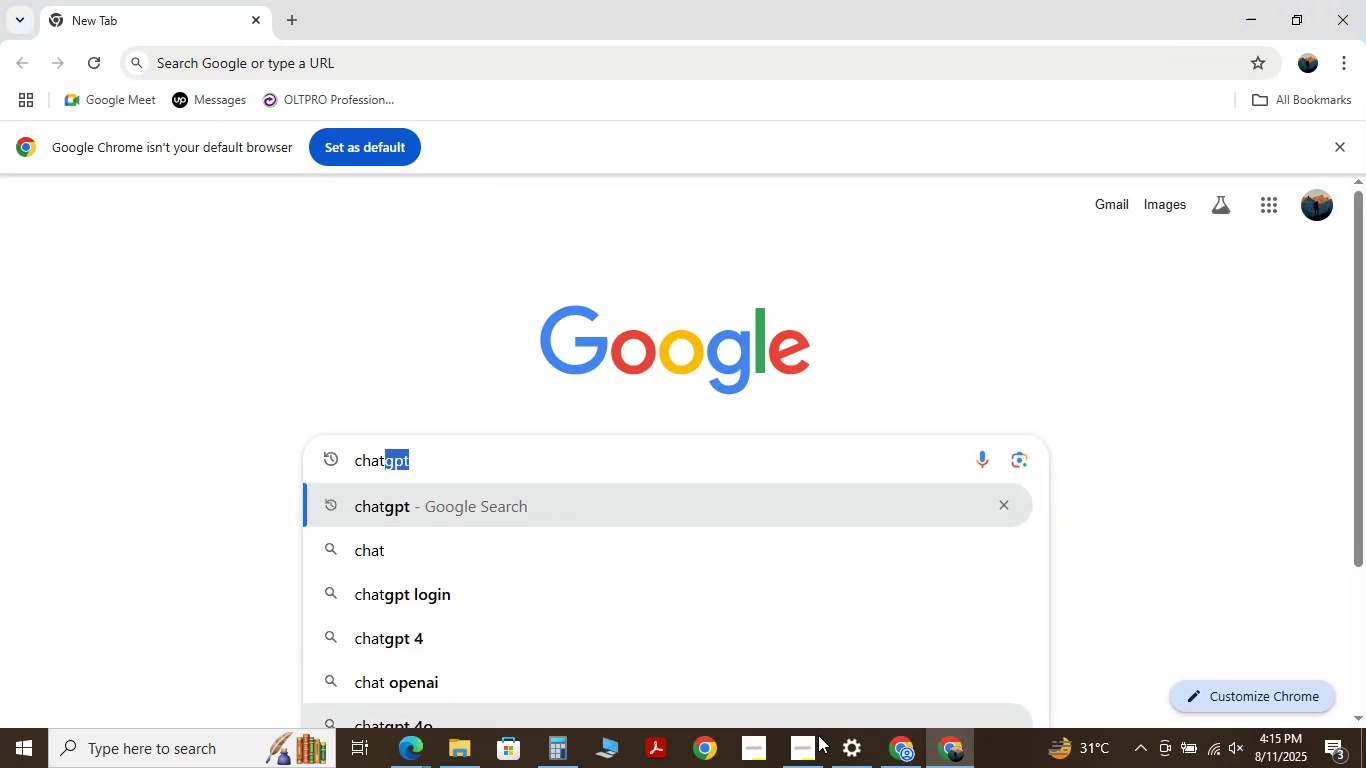 
mouse_move([880, 740])
 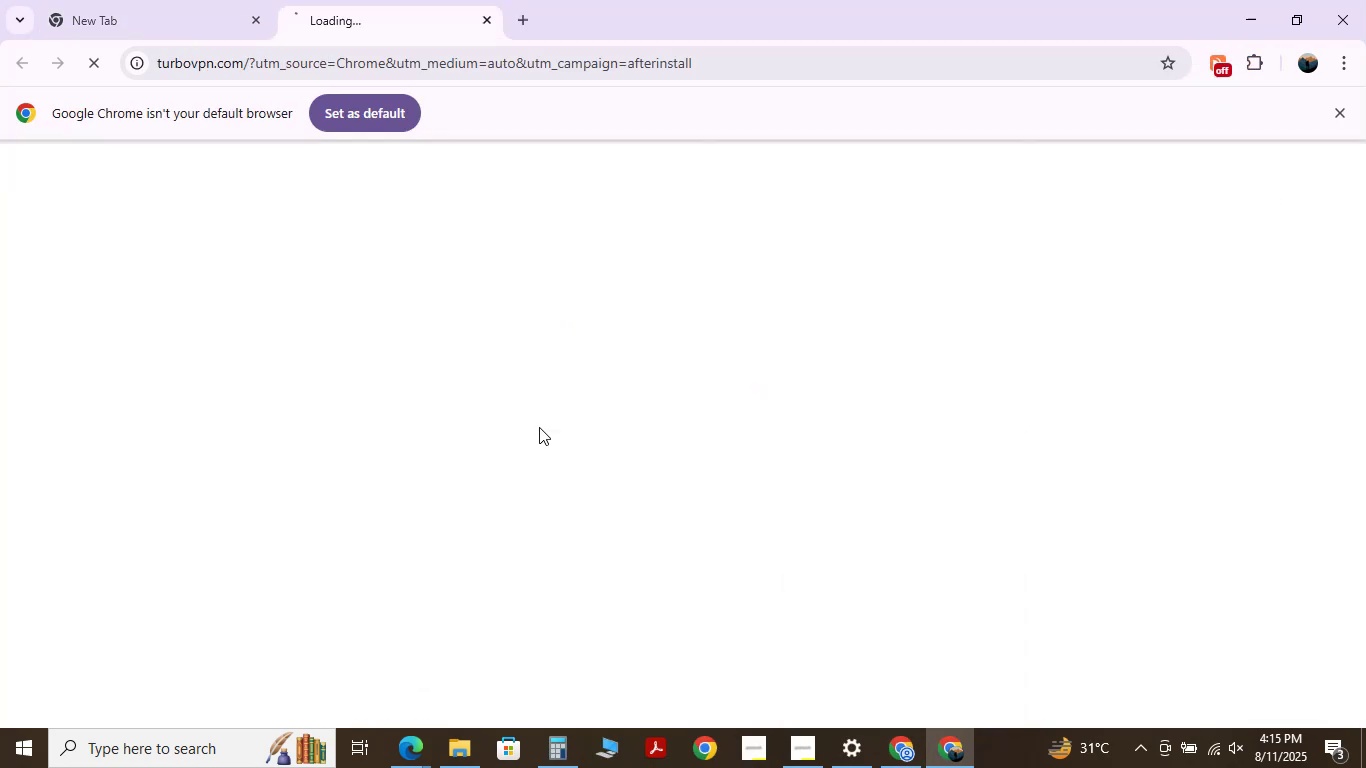 
key(NumpadEnter)
 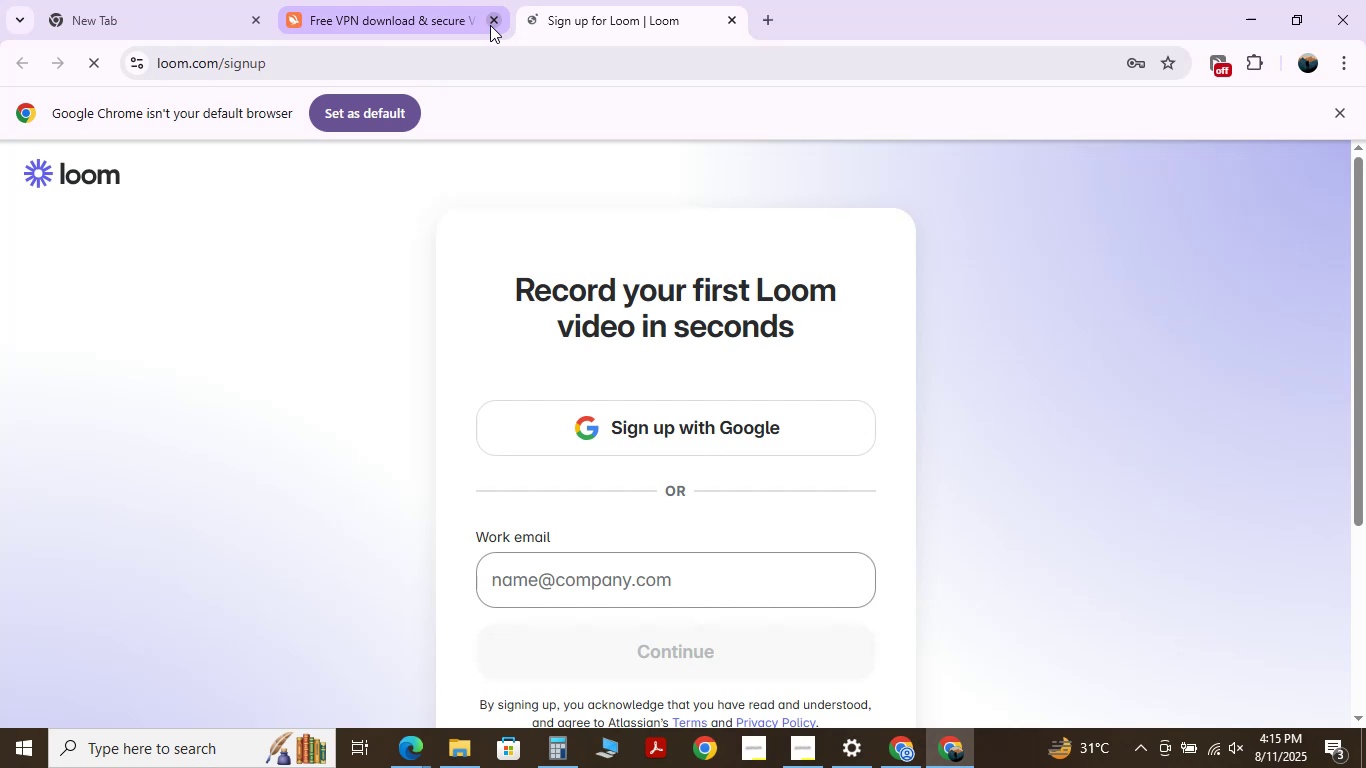 
wait(12.46)
 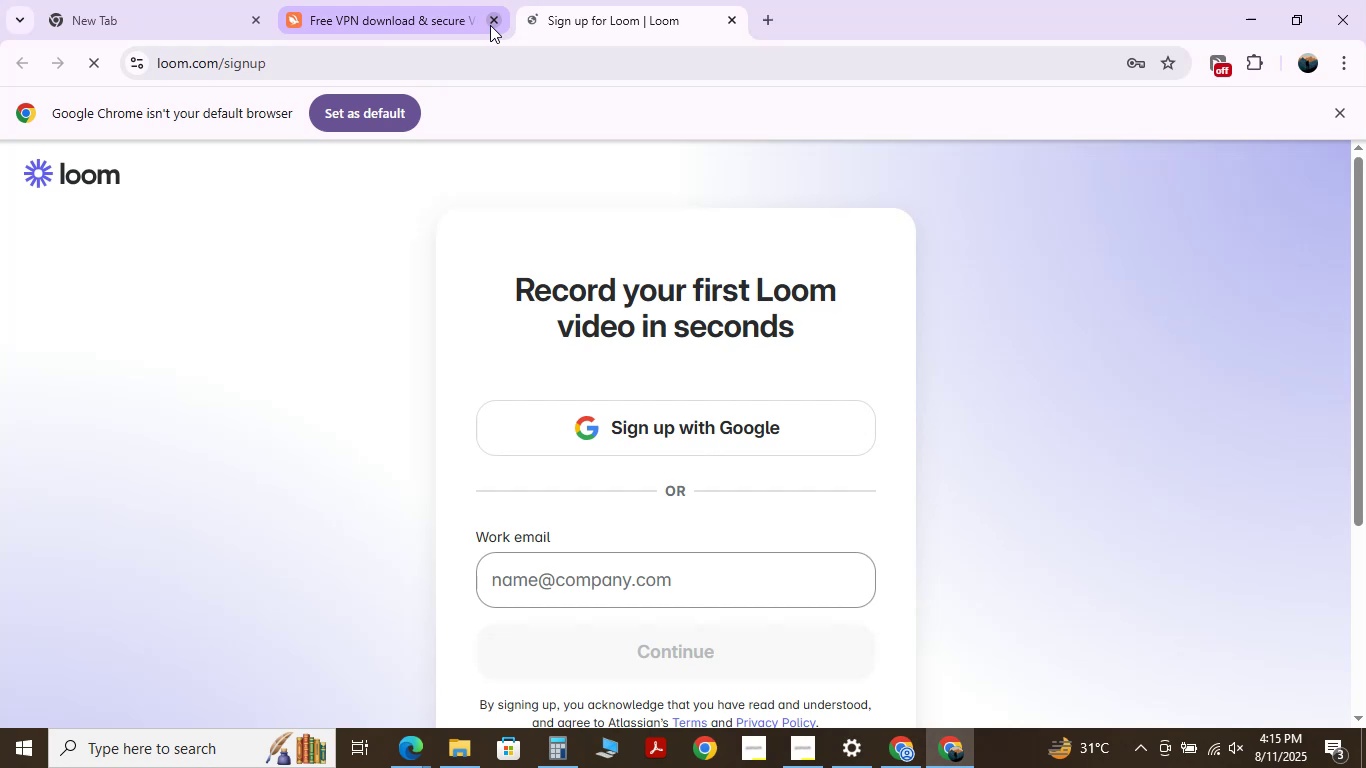 
left_click([489, 18])
 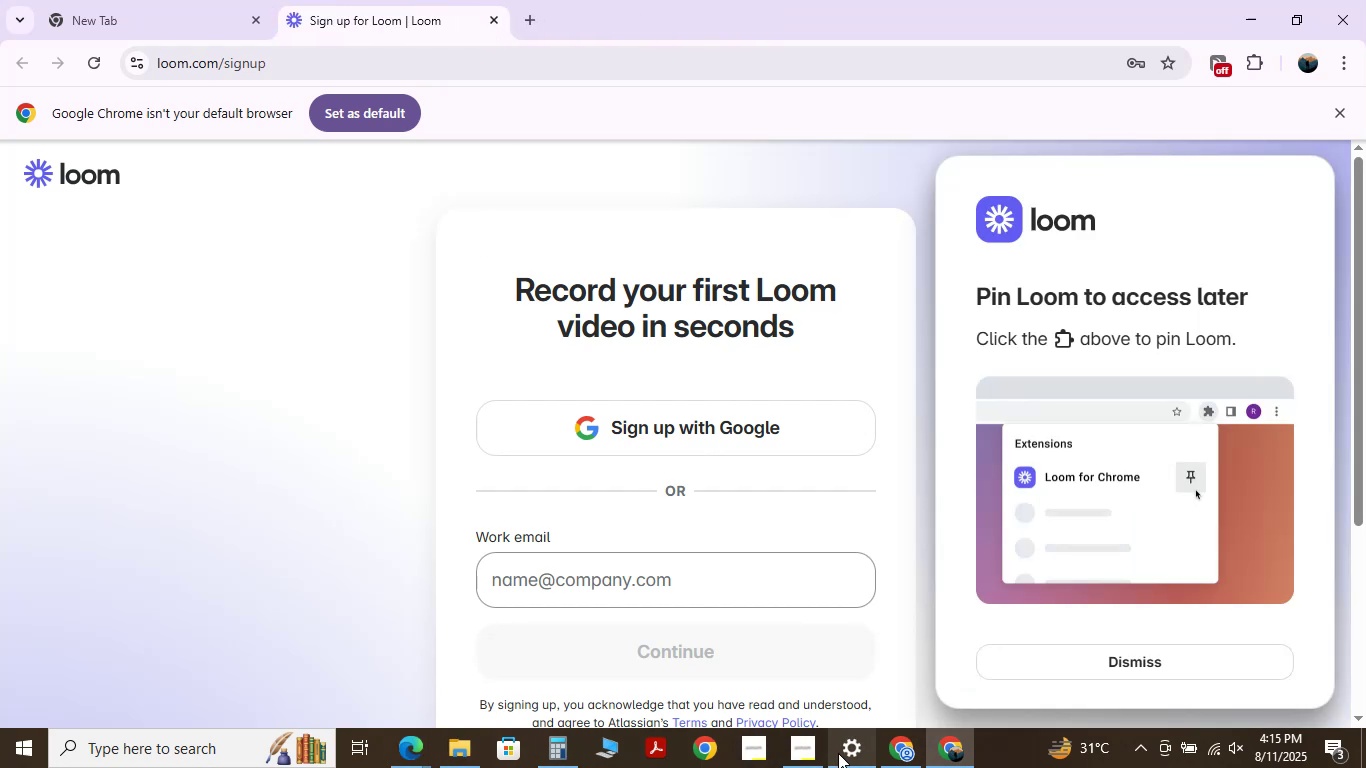 
left_click([908, 748])
 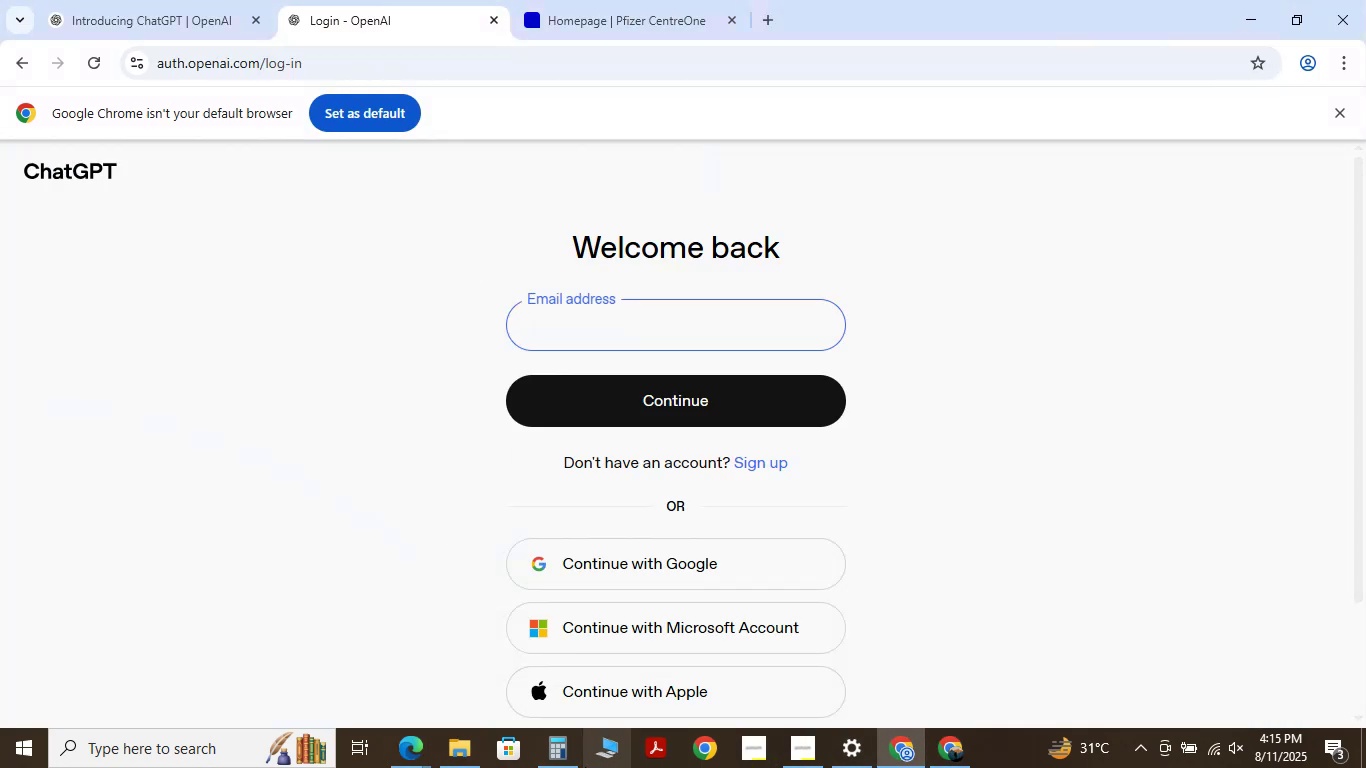 
left_click([414, 748])
 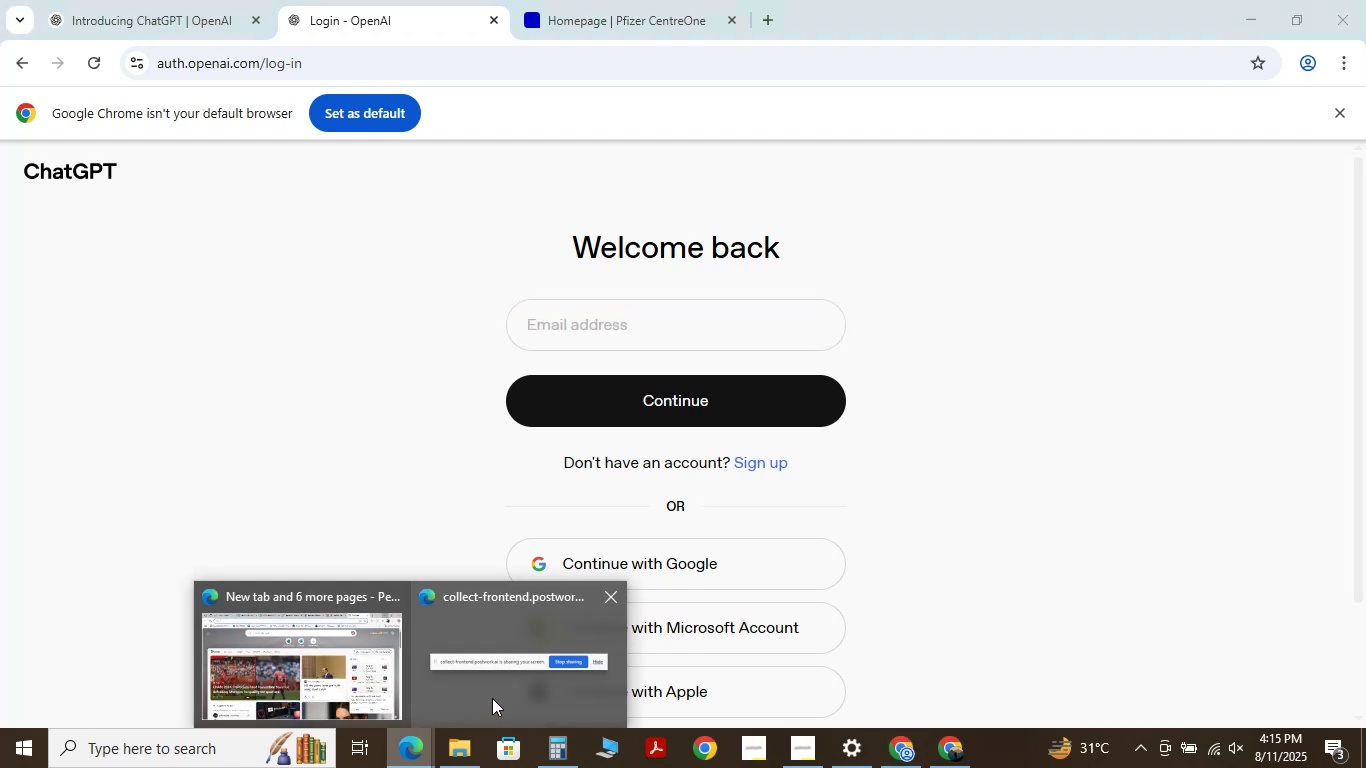 
mouse_move([357, 638])
 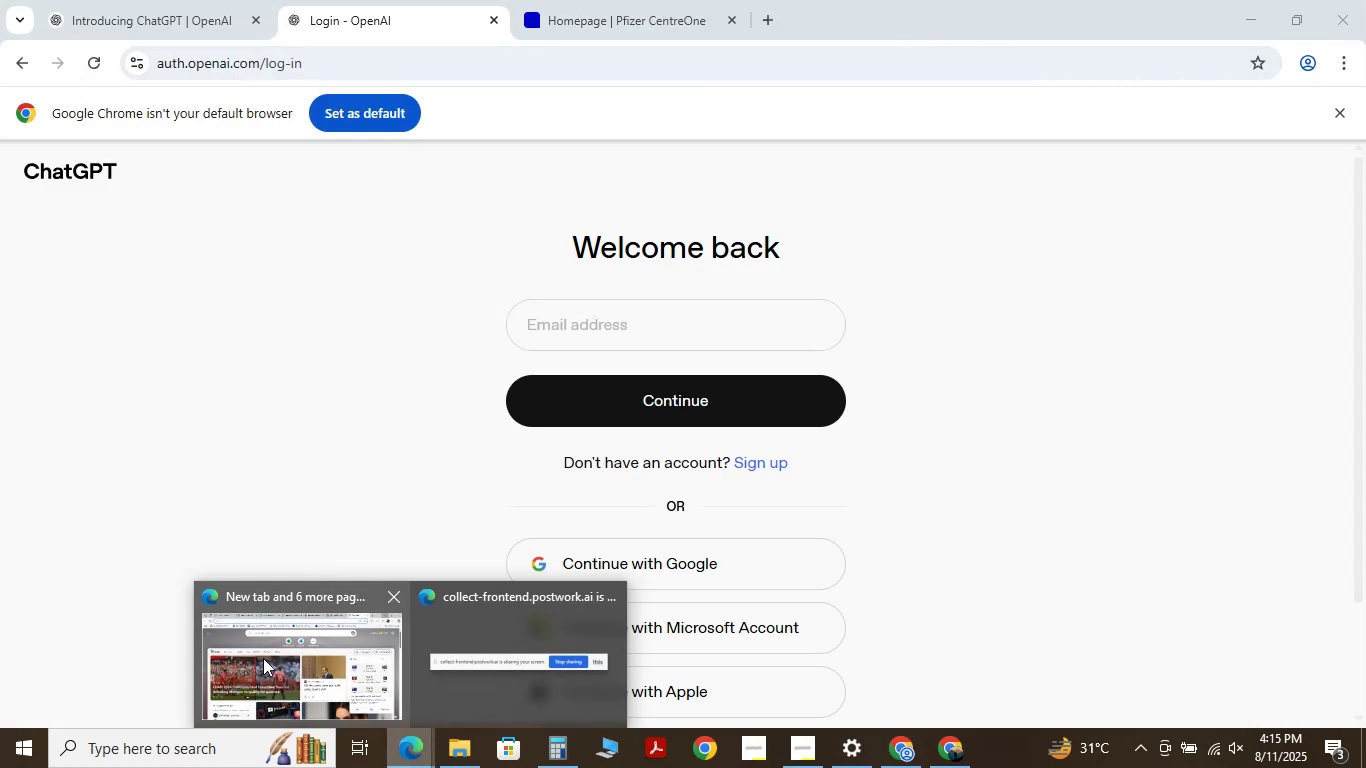 
left_click([251, 682])
 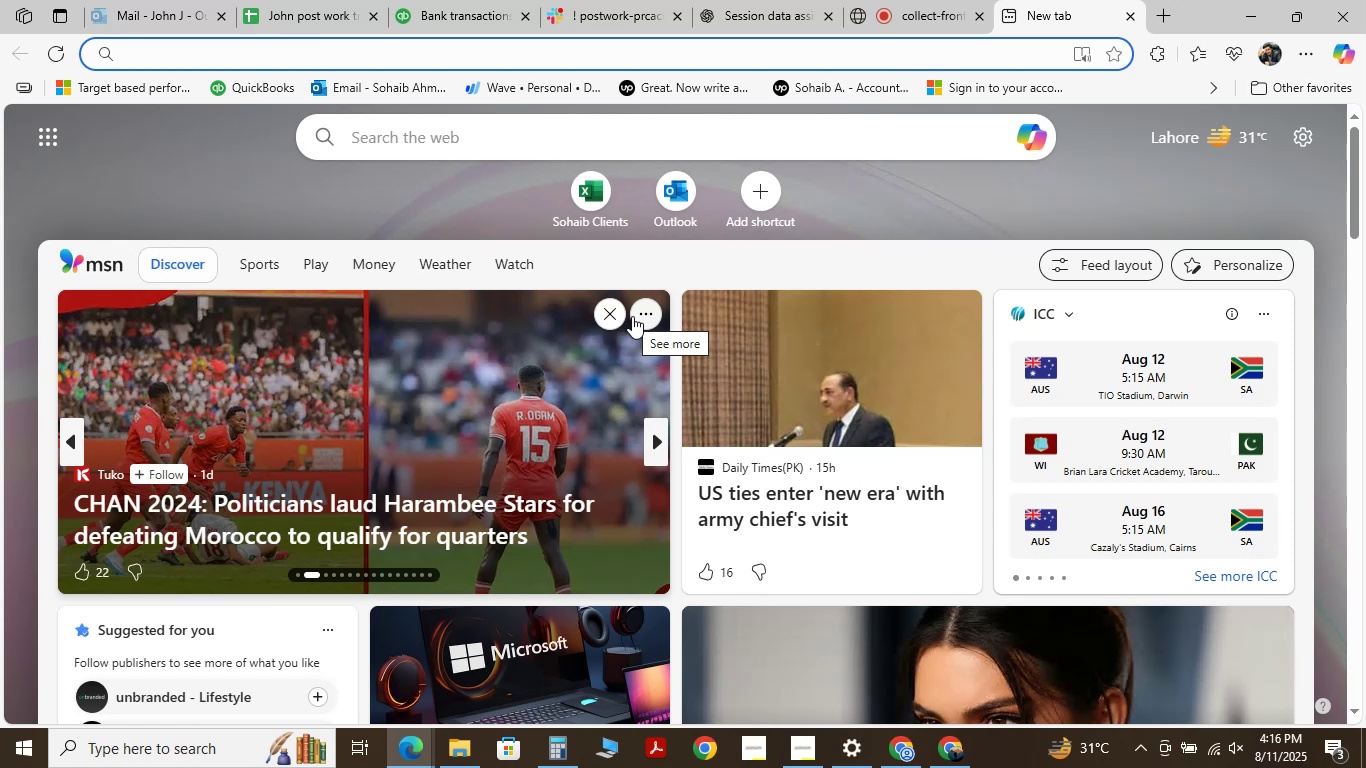 
wait(78.23)
 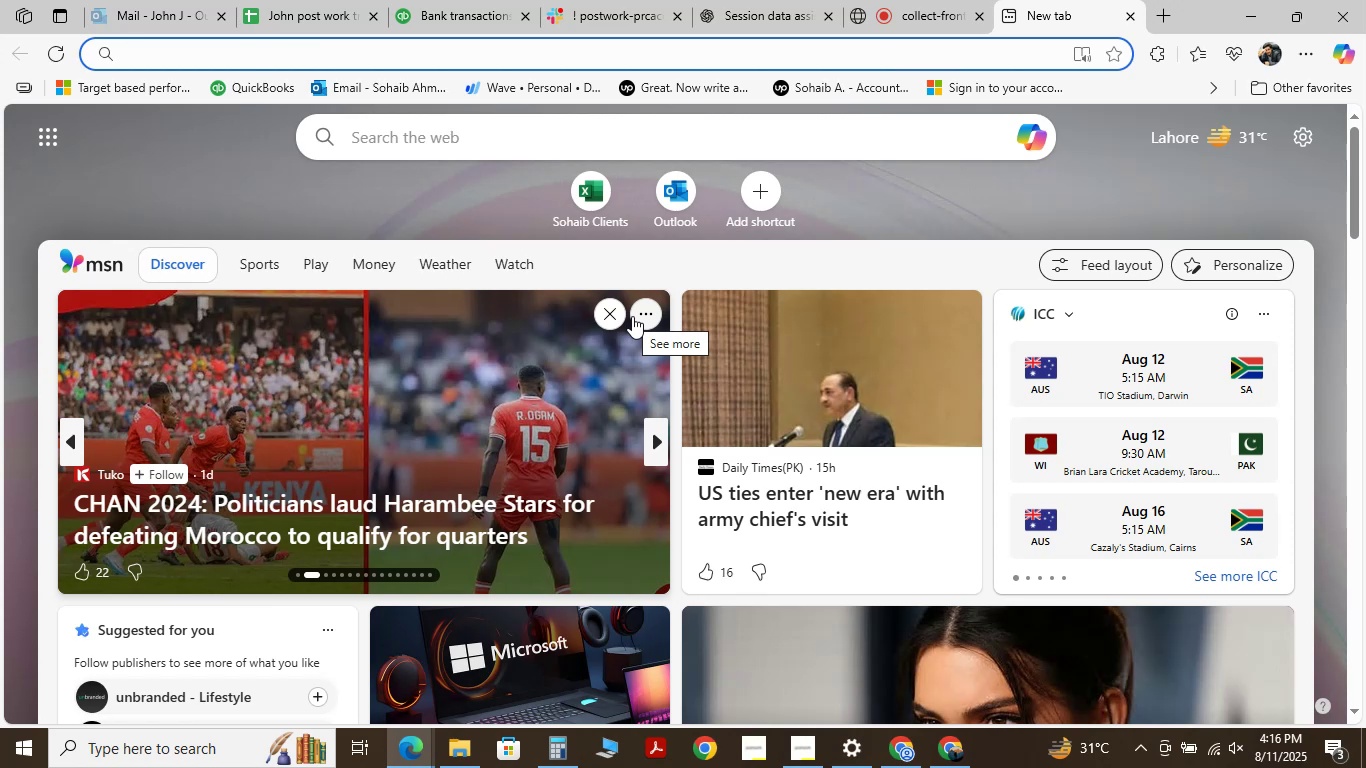 
mouse_move([151, 37])
 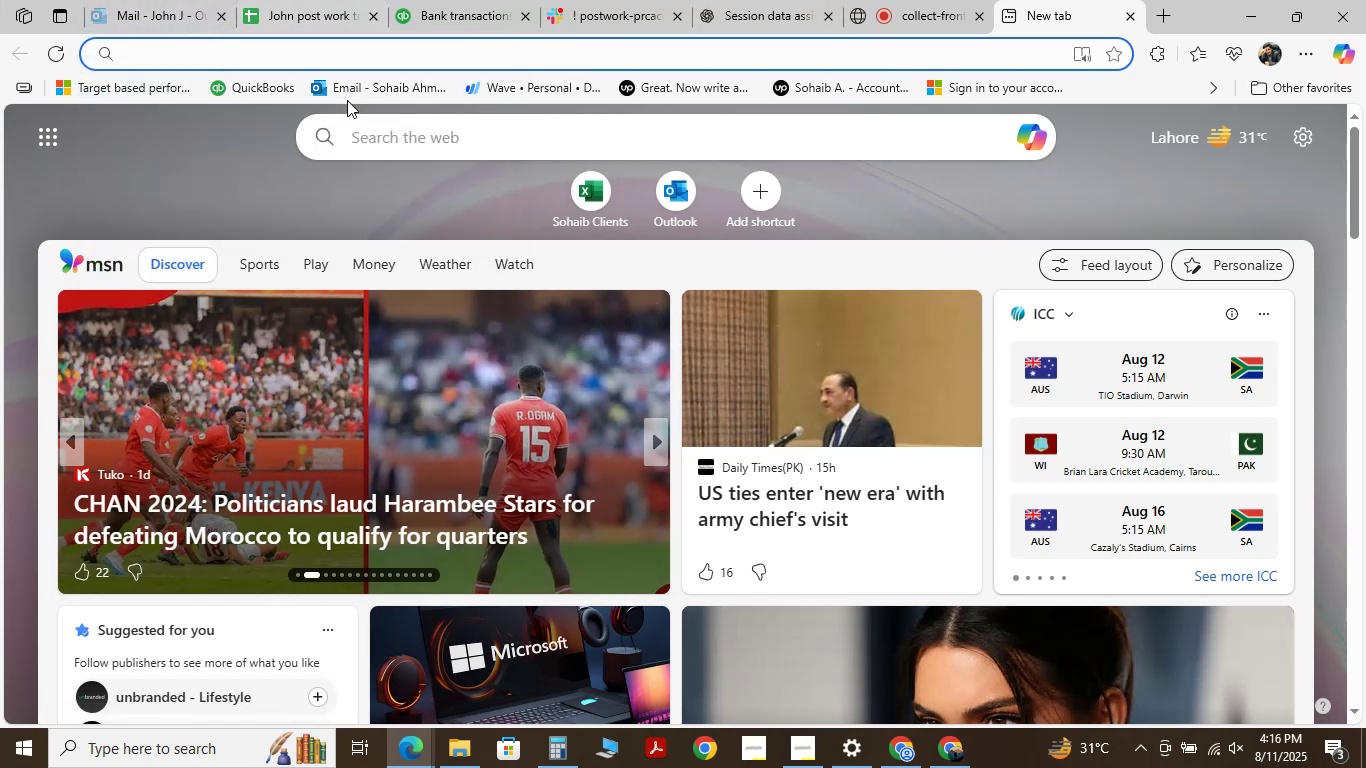 
mouse_move([662, -2])
 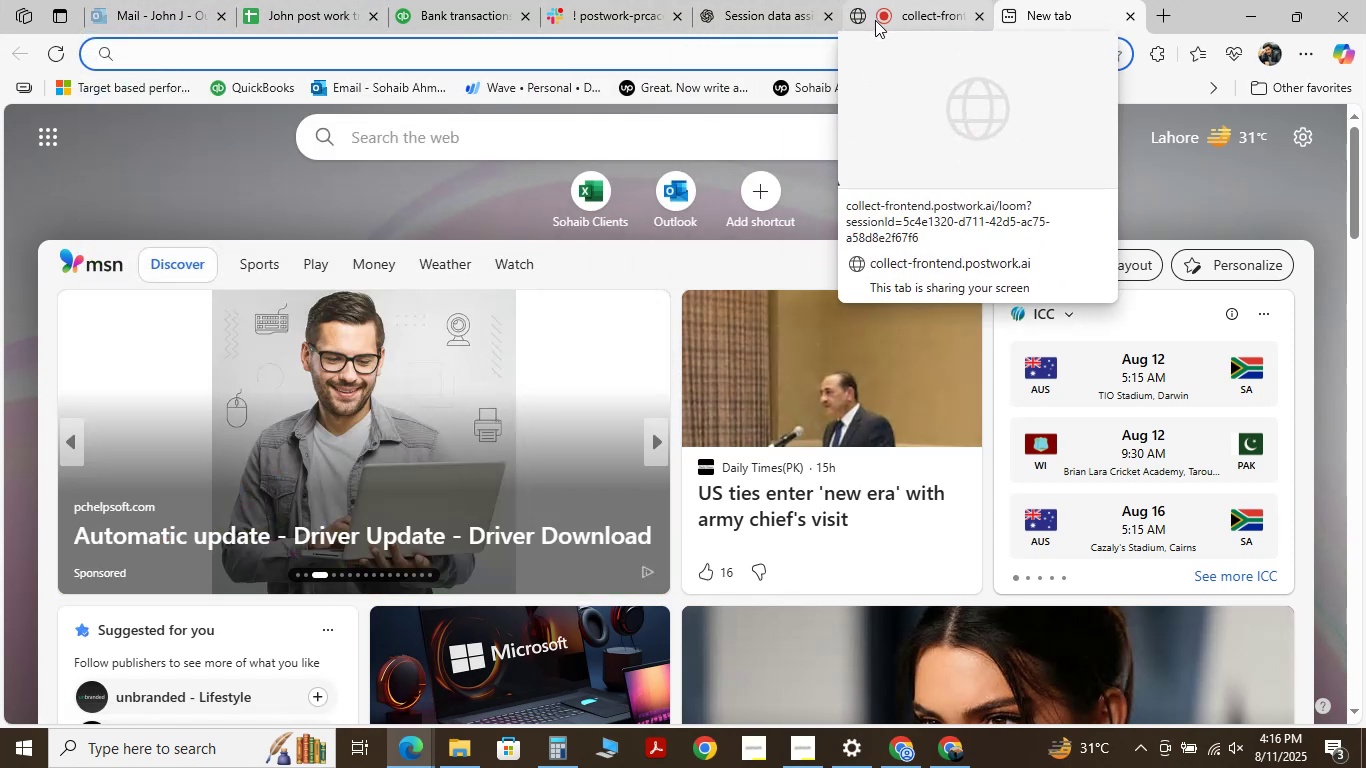 
left_click([880, 24])
 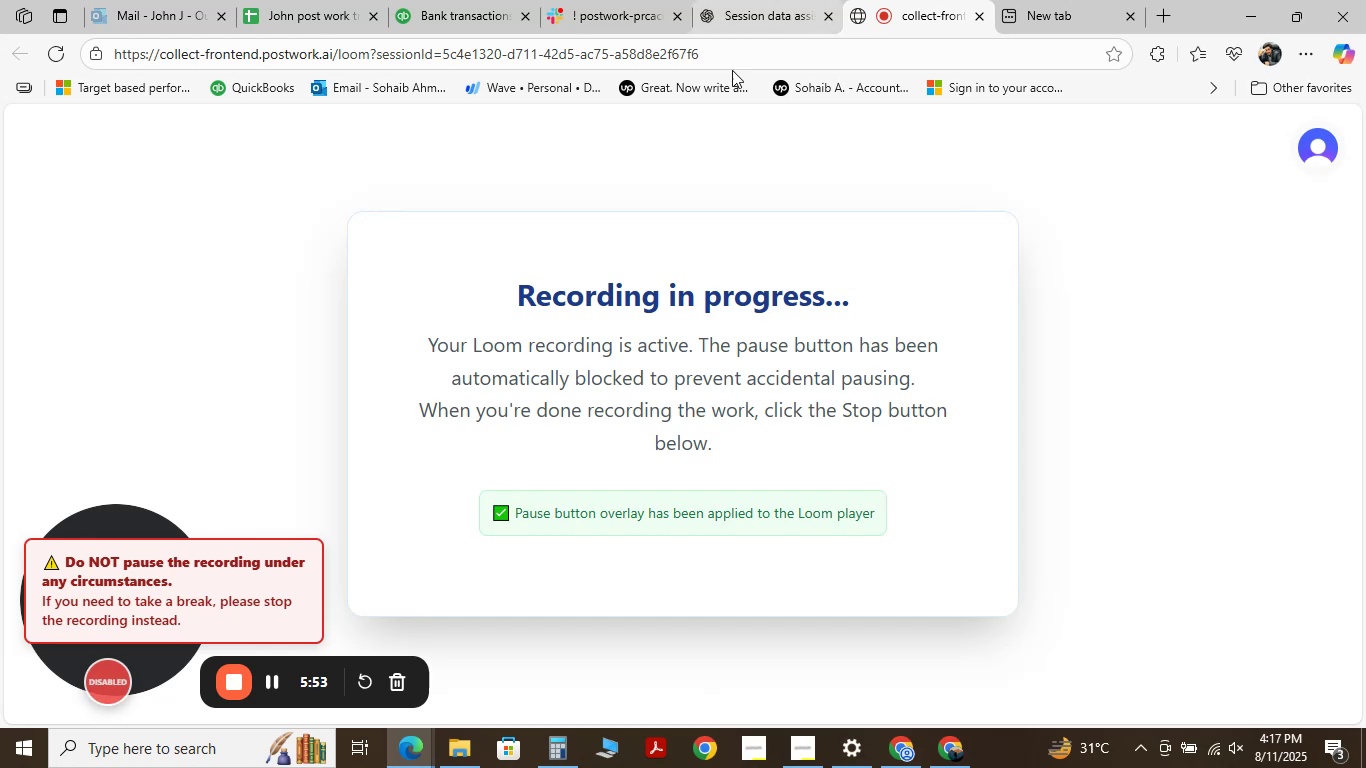 
wait(7.63)
 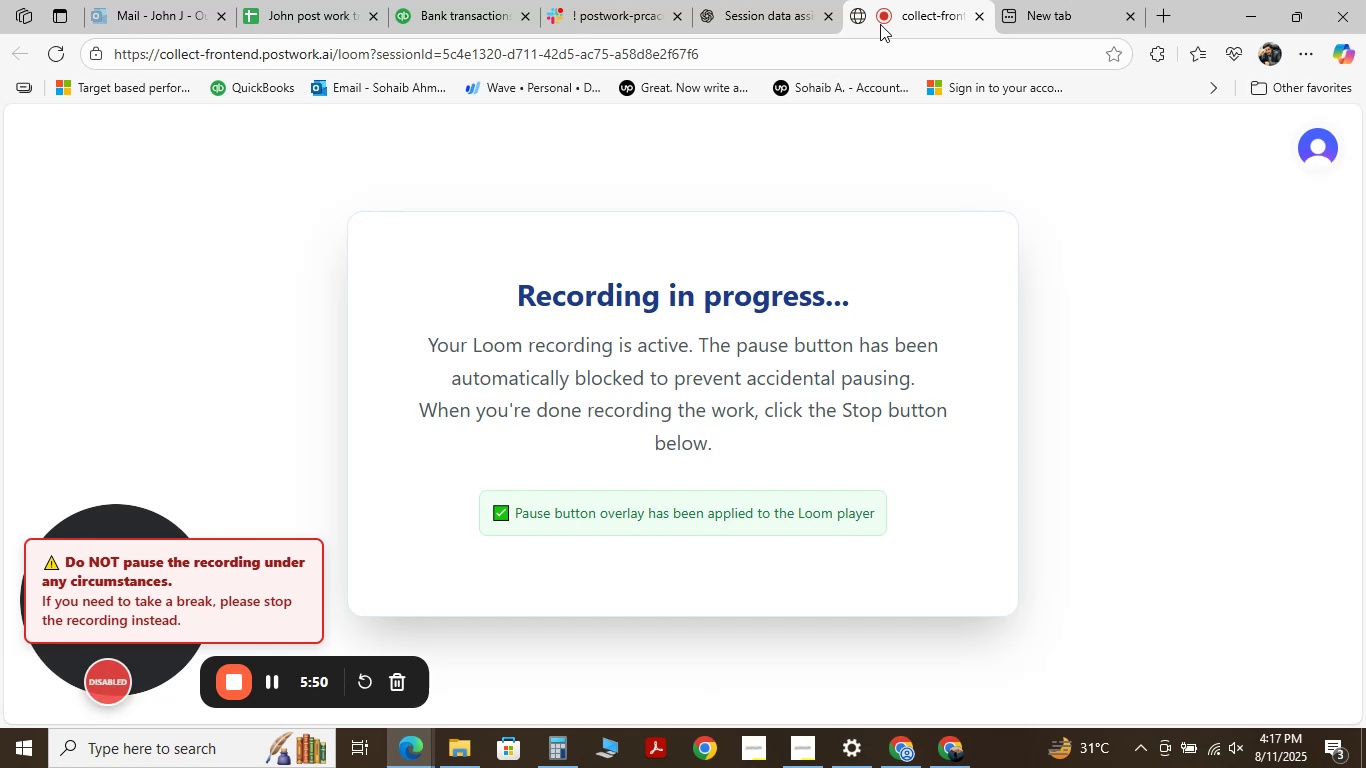 
left_click([405, 4])
 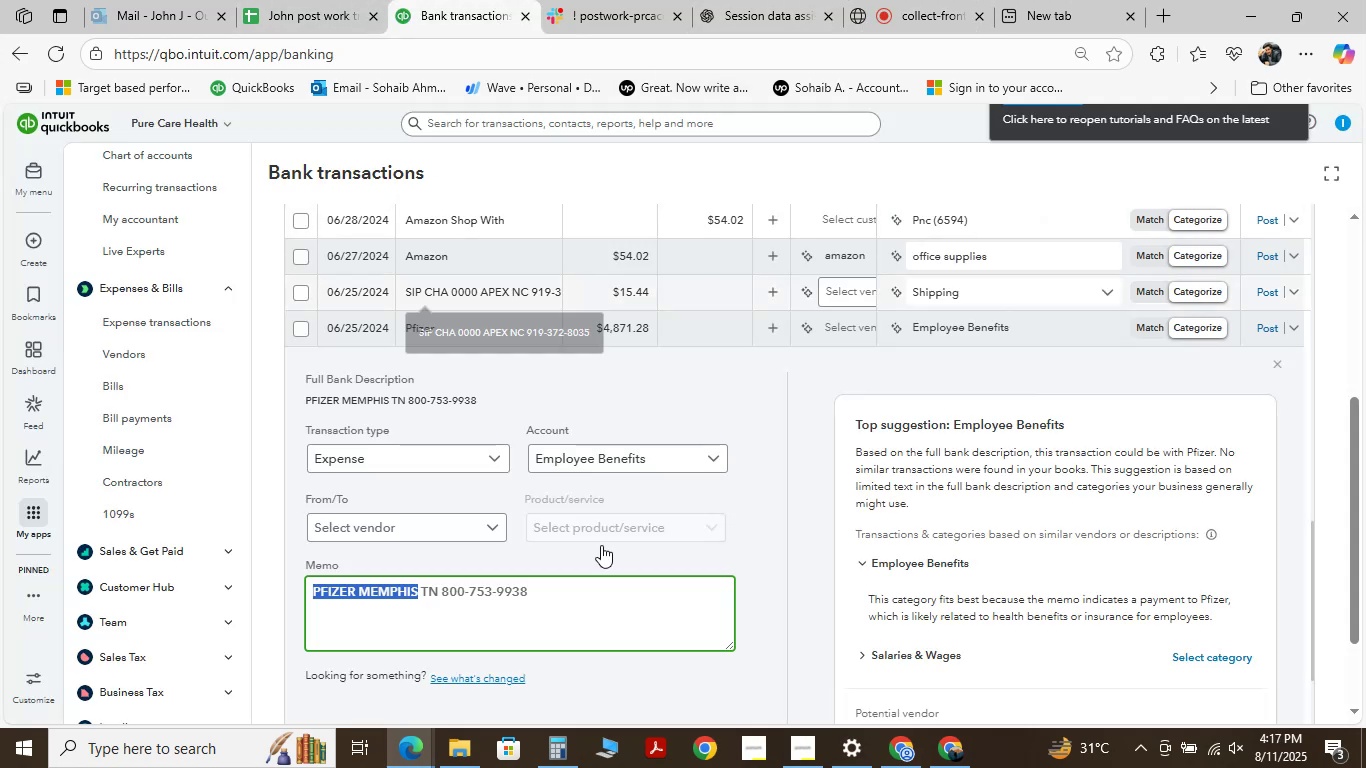 
scroll: coordinate [534, 517], scroll_direction: down, amount: 3.0
 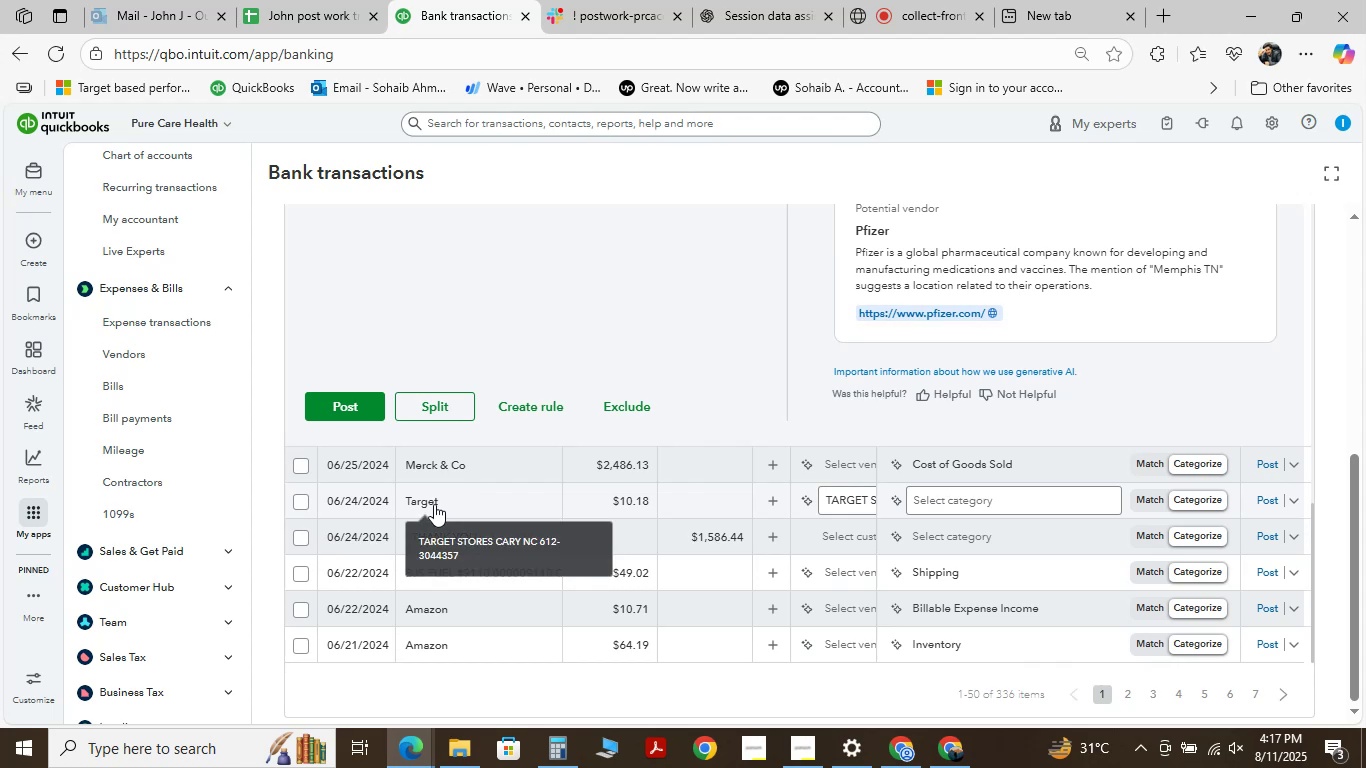 
left_click([435, 503])
 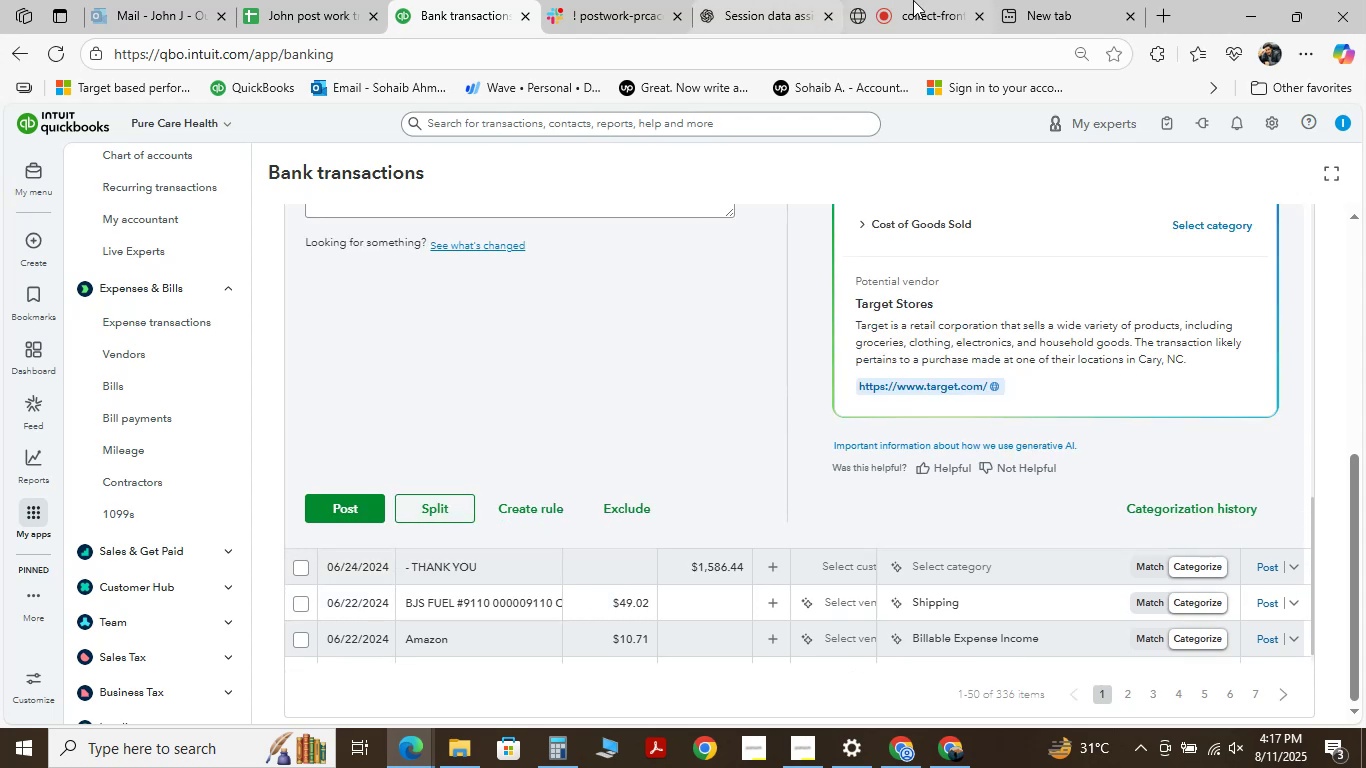 
mouse_move([986, -6])
 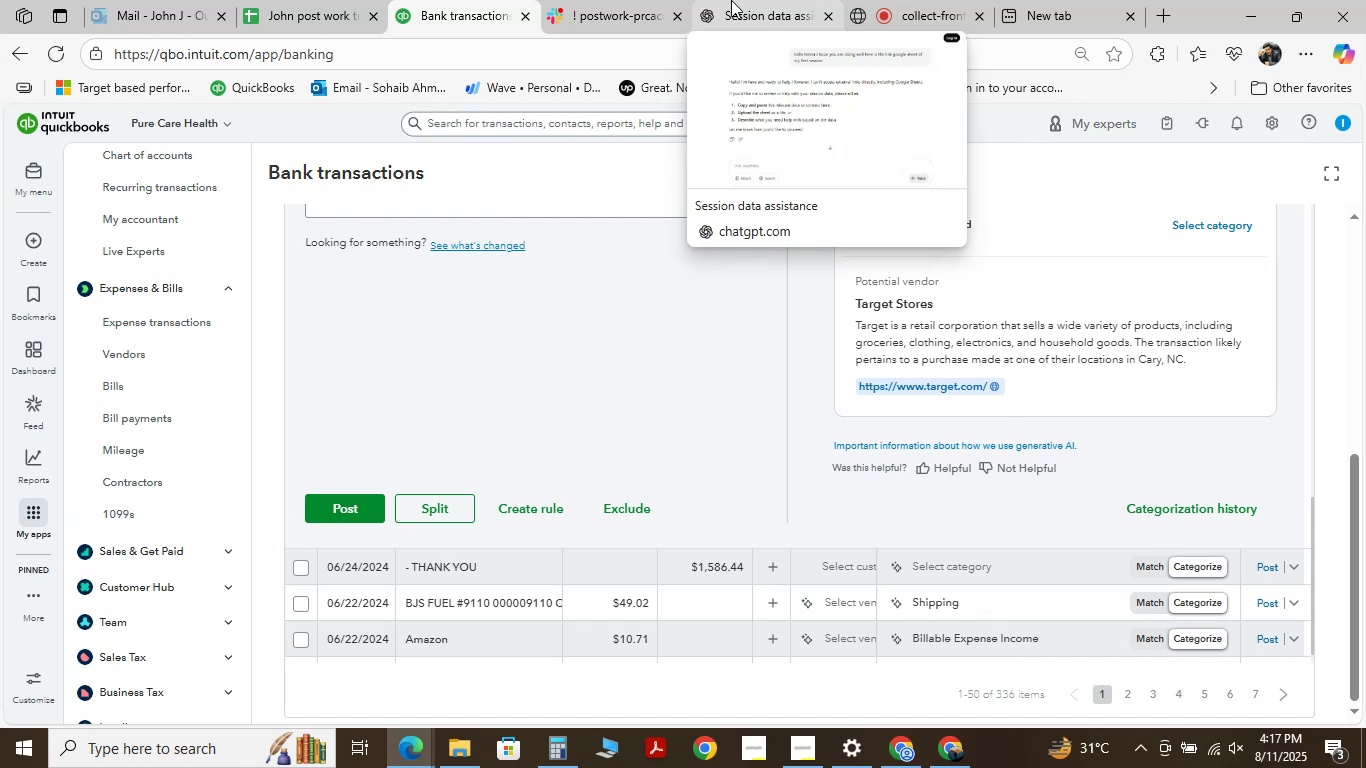 
wait(16.93)
 